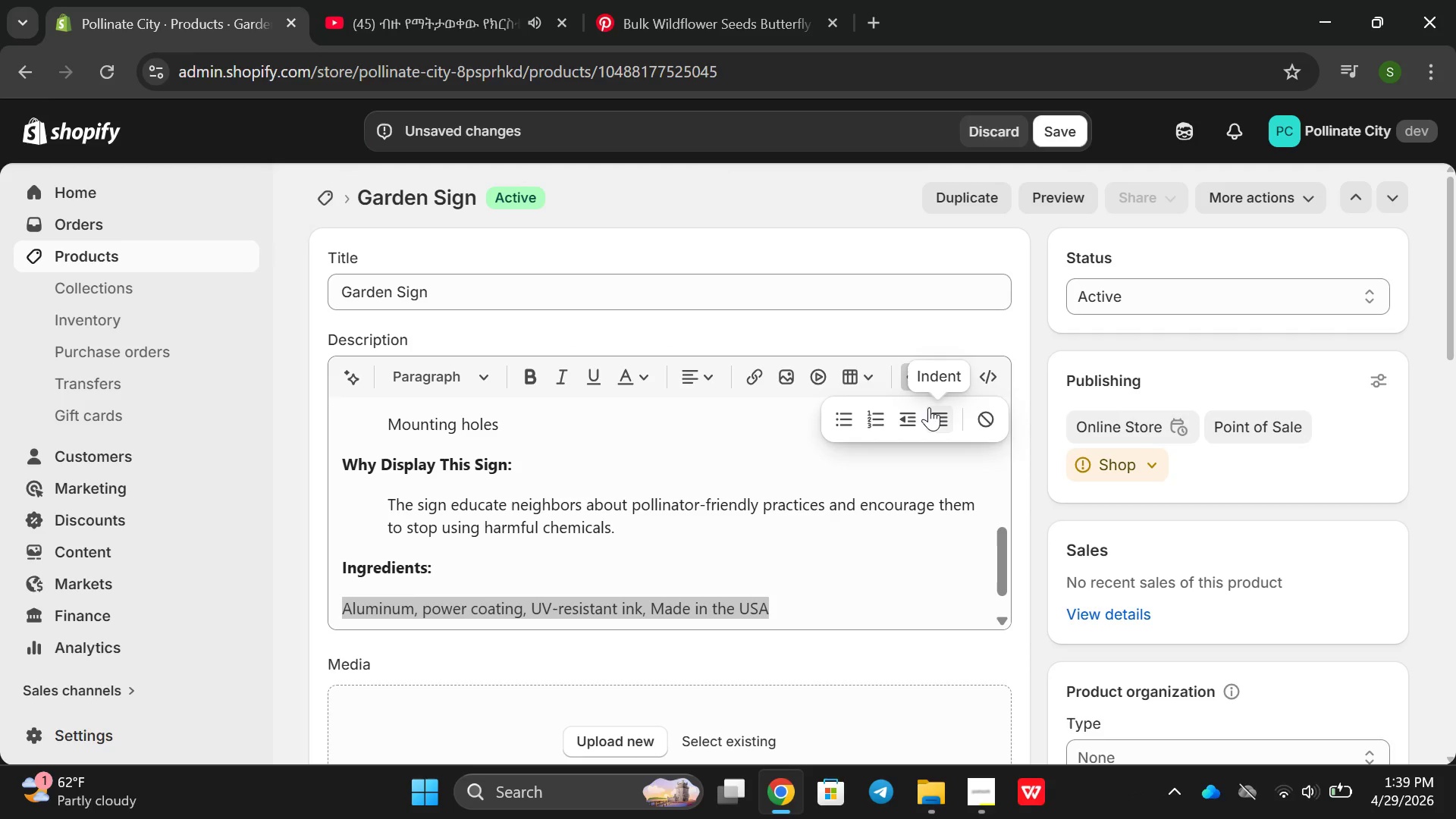 
left_click([929, 407])
 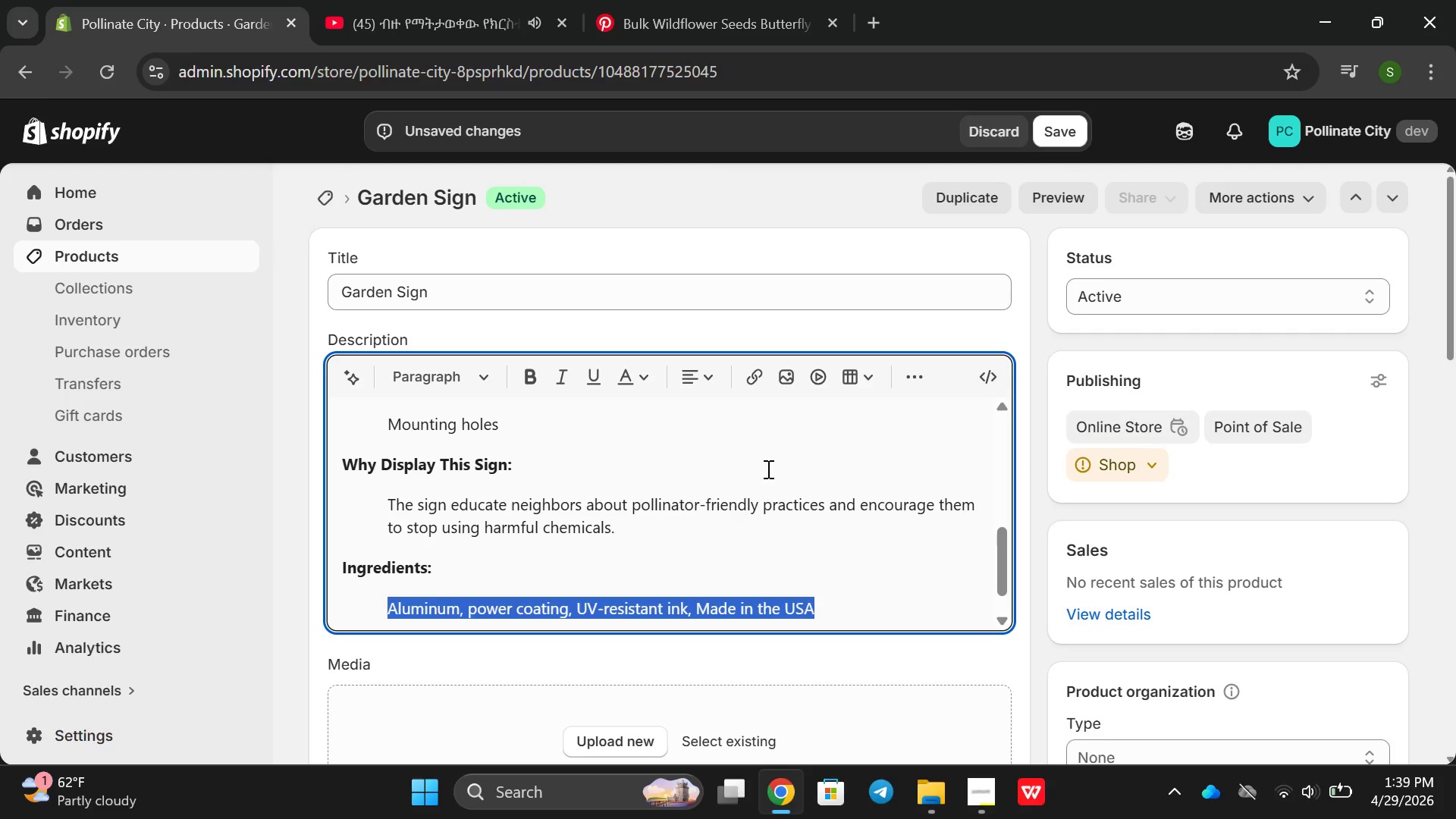 
left_click([767, 469])
 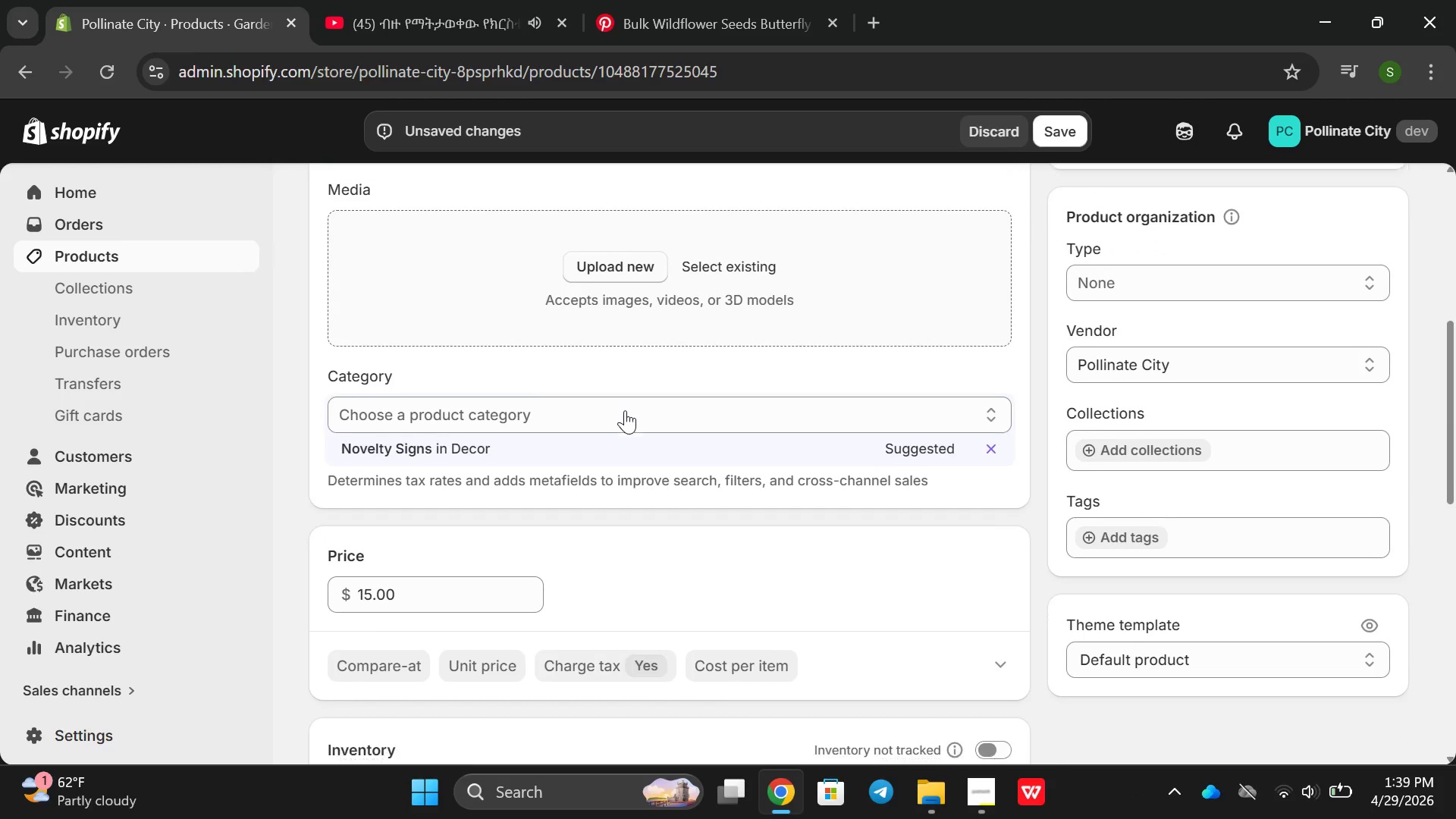 
left_click([921, 444])
 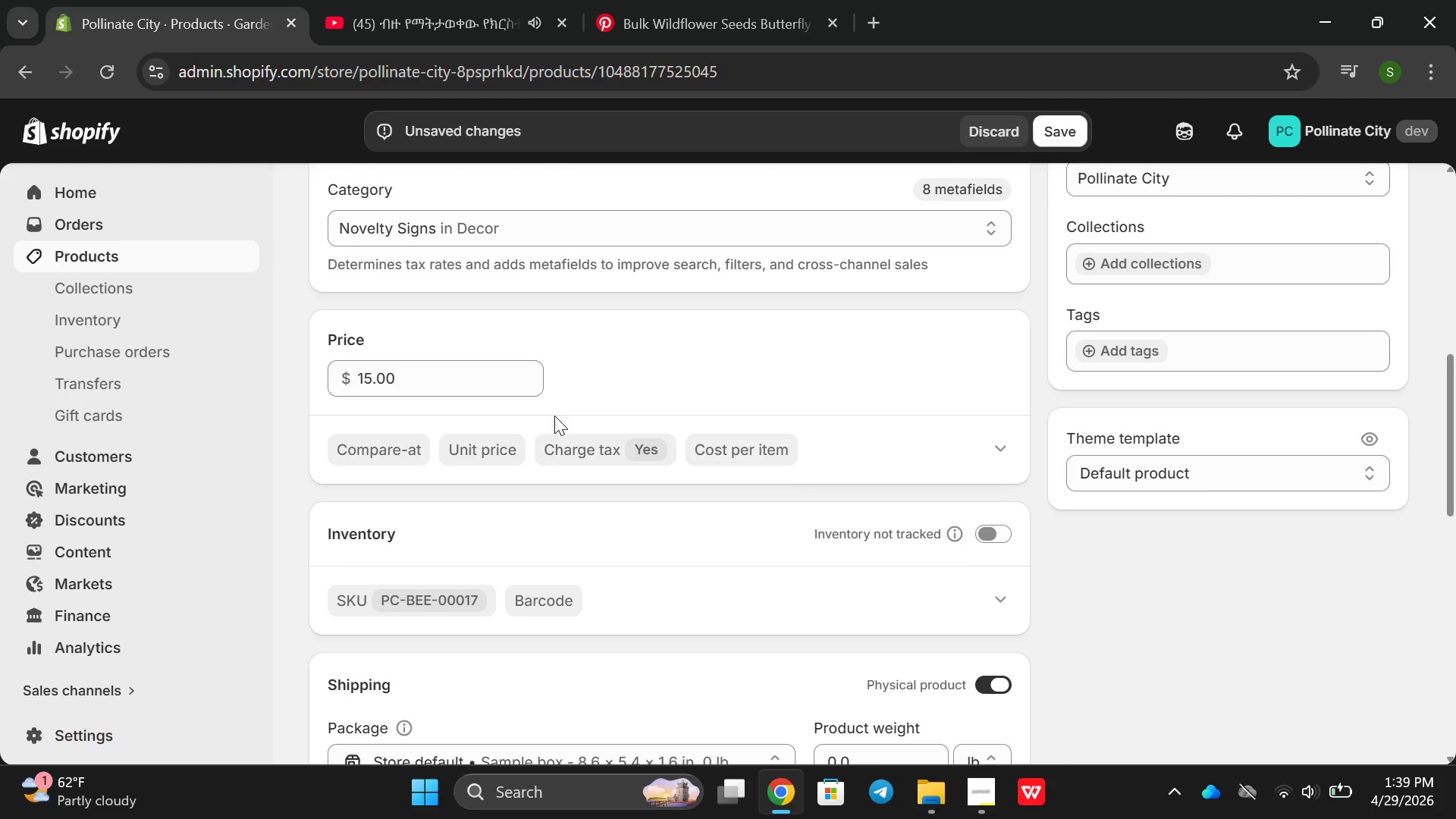 
left_click([585, 441])
 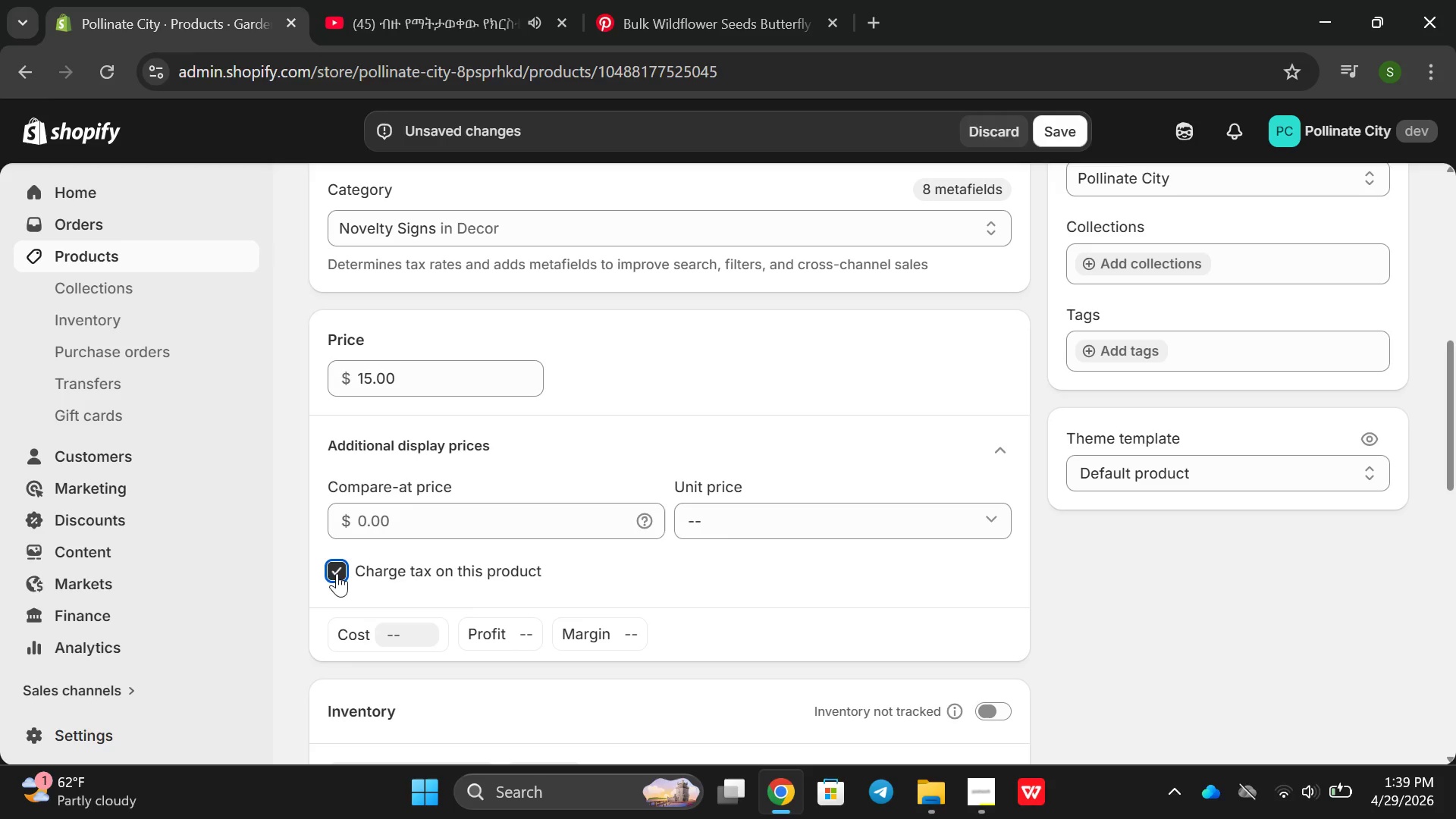 
left_click([329, 573])
 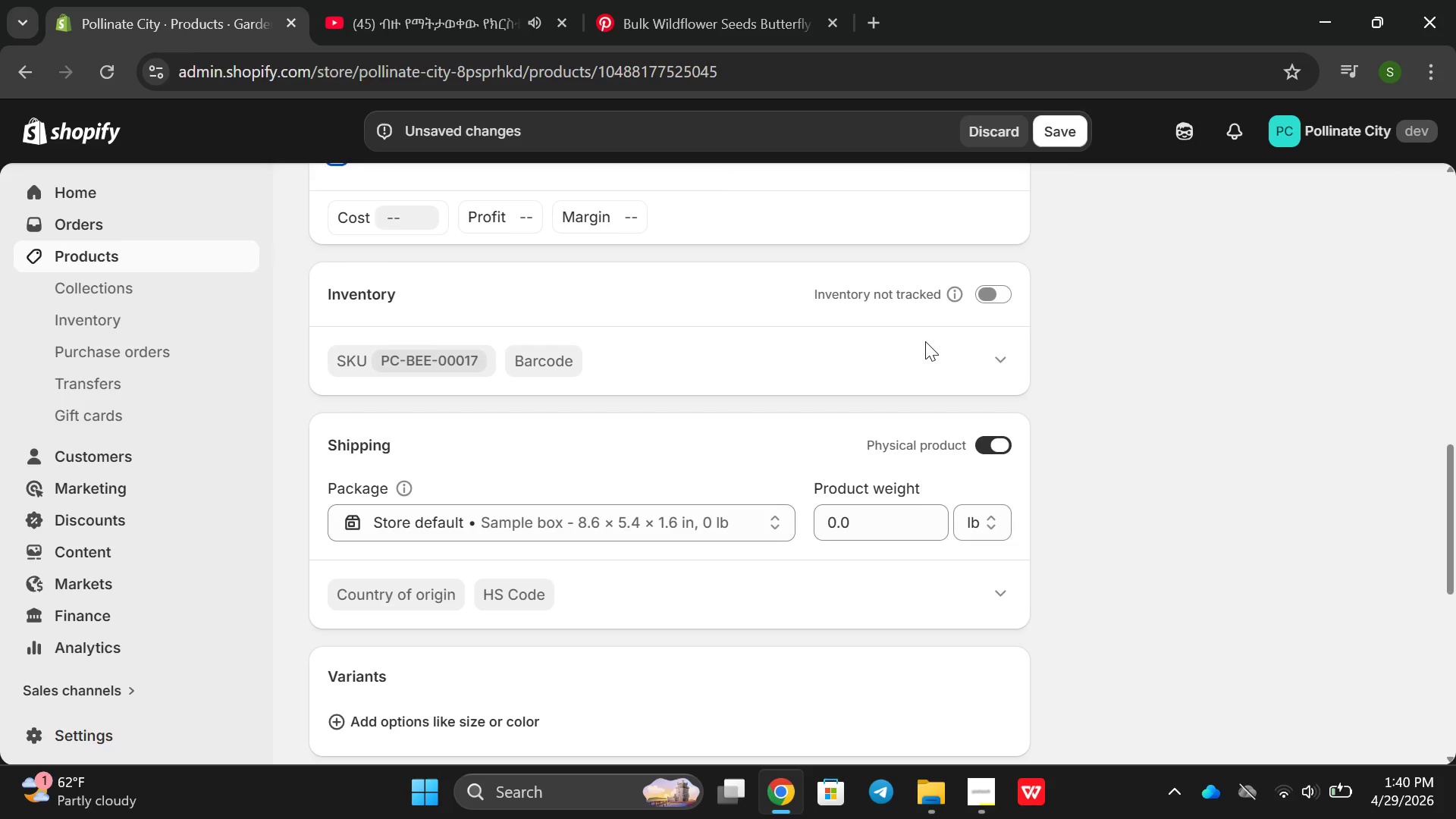 
left_click([1015, 290])
 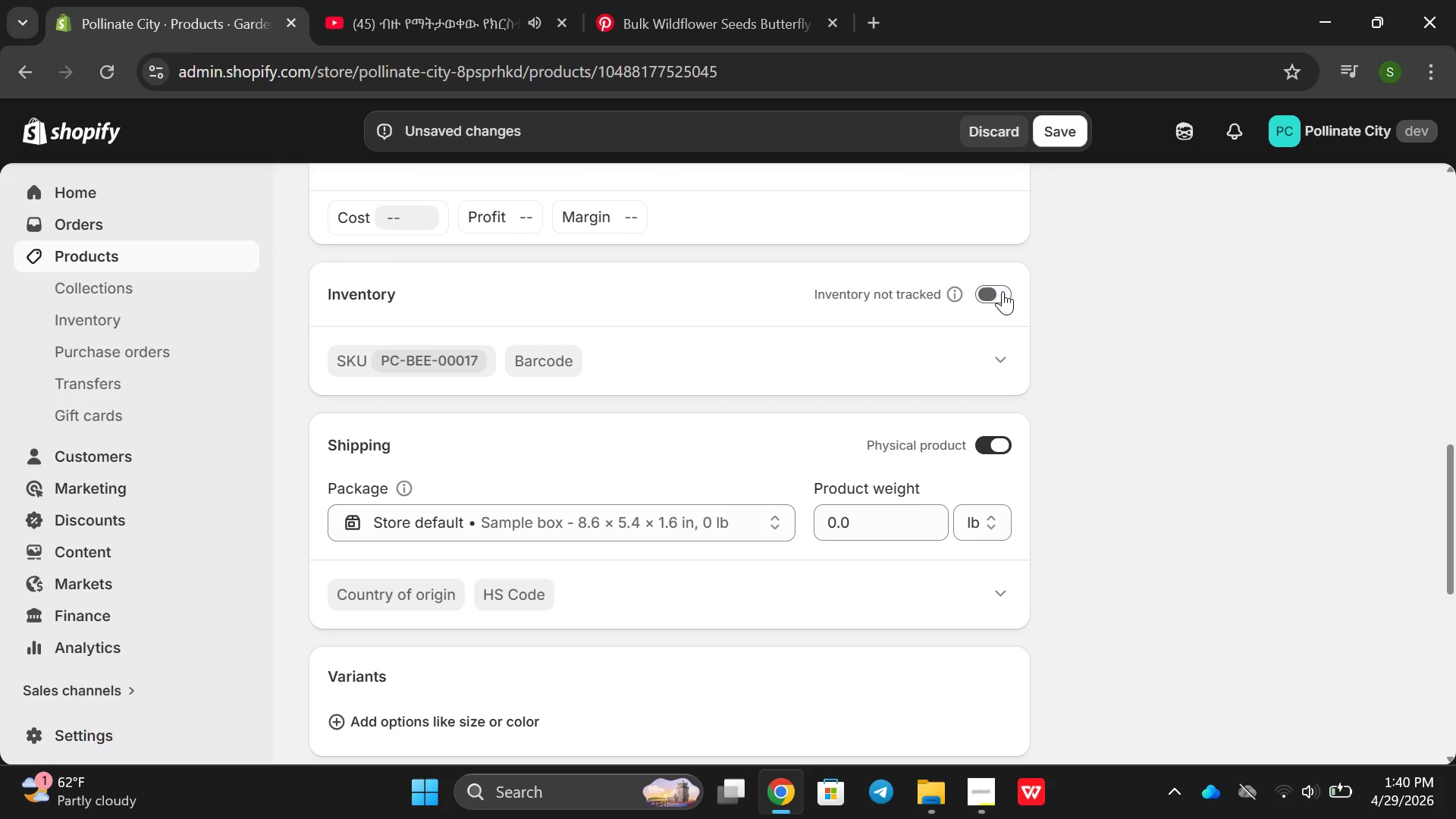 
left_click([1003, 291])
 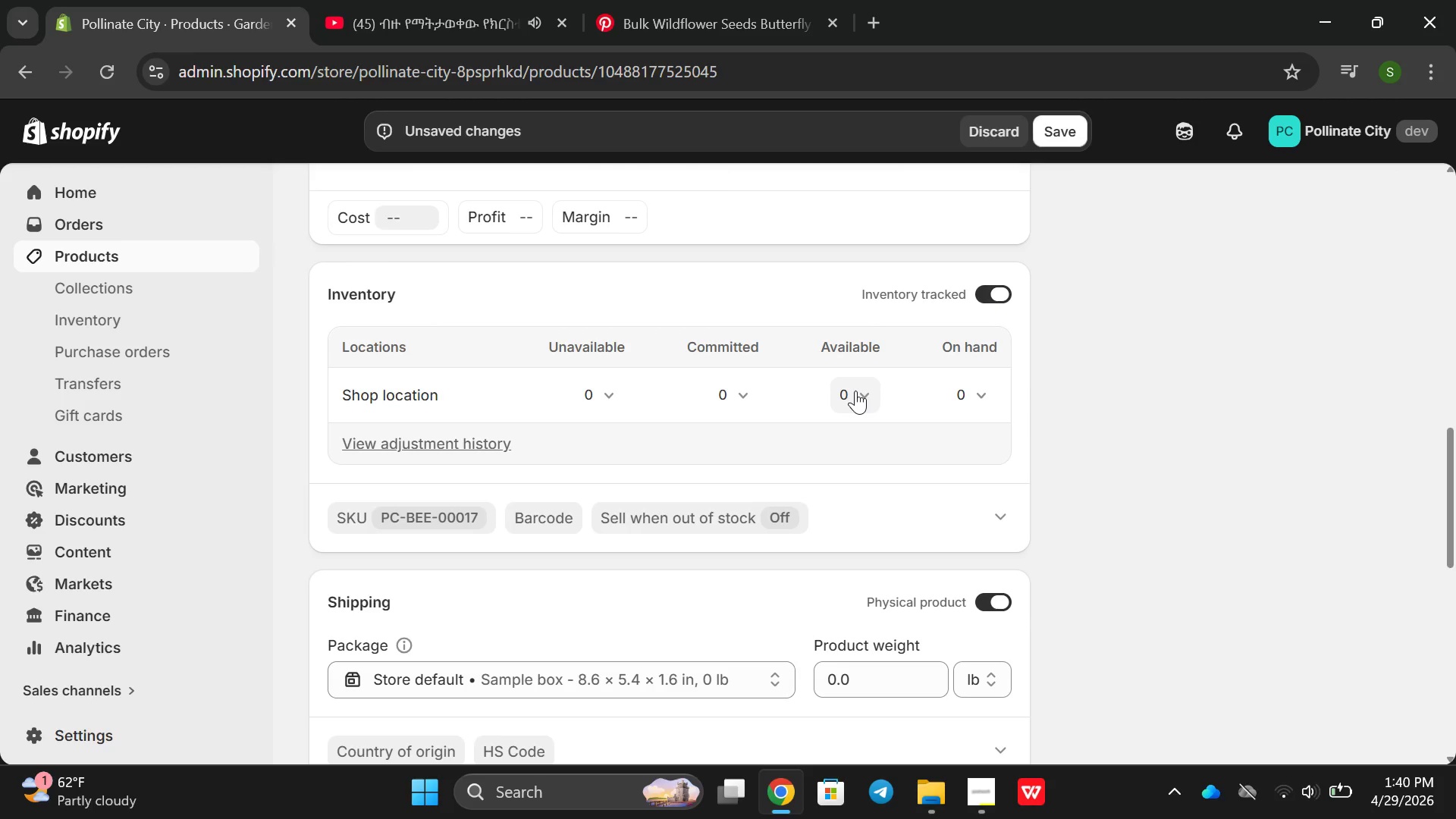 
left_click([855, 391])
 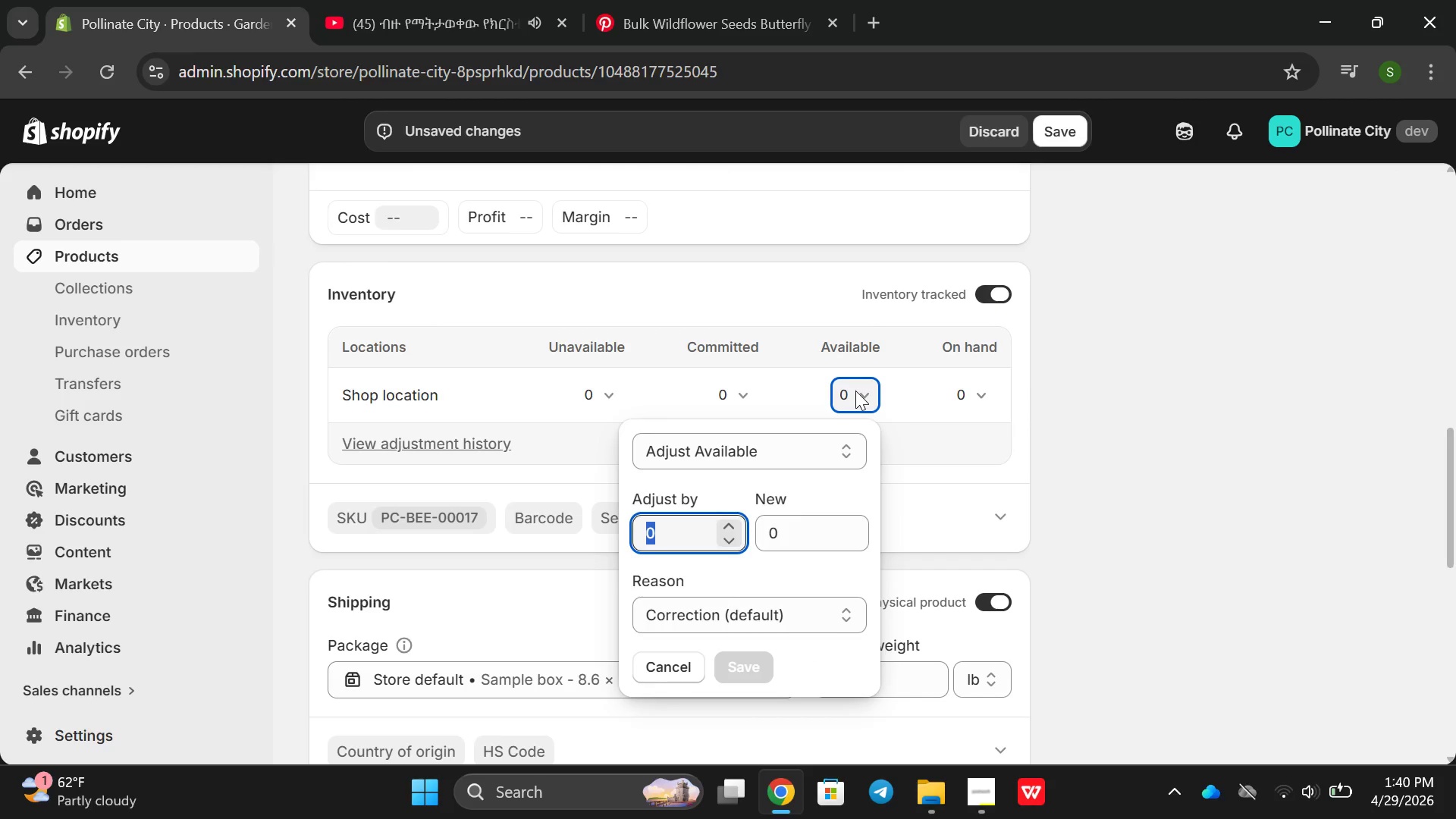 
type(2000)
 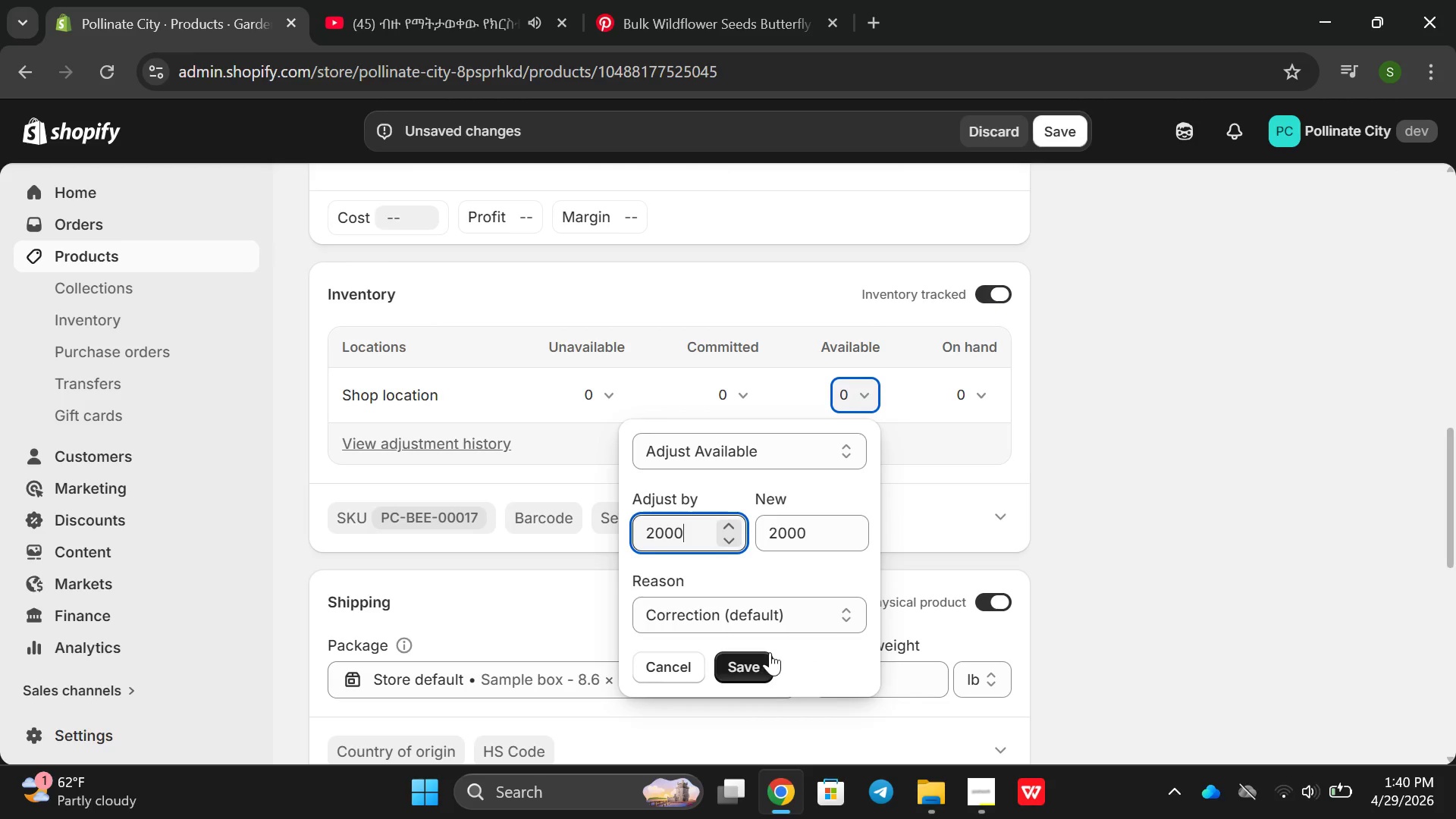 
left_click([770, 652])
 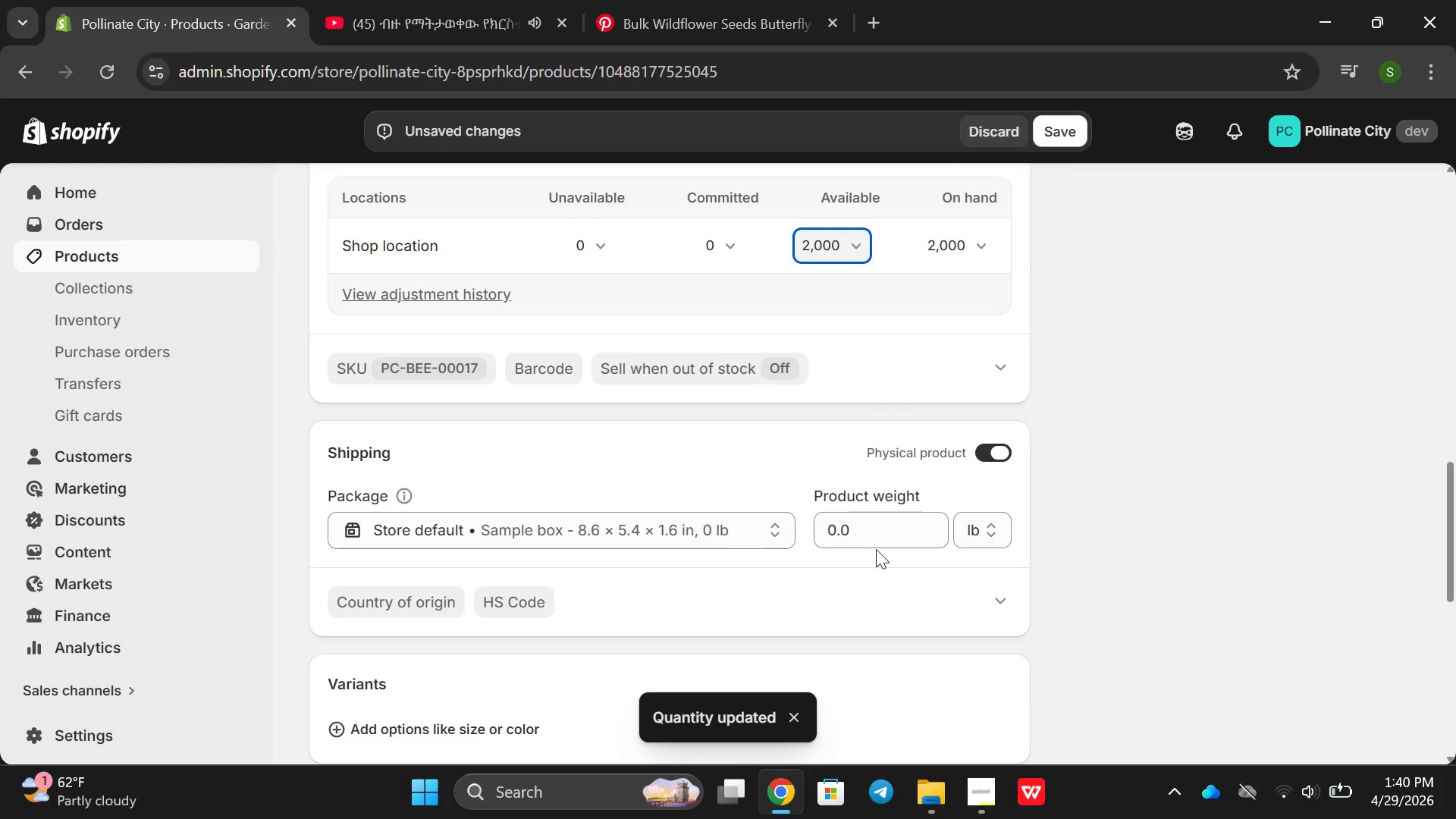 
left_click([830, 534])
 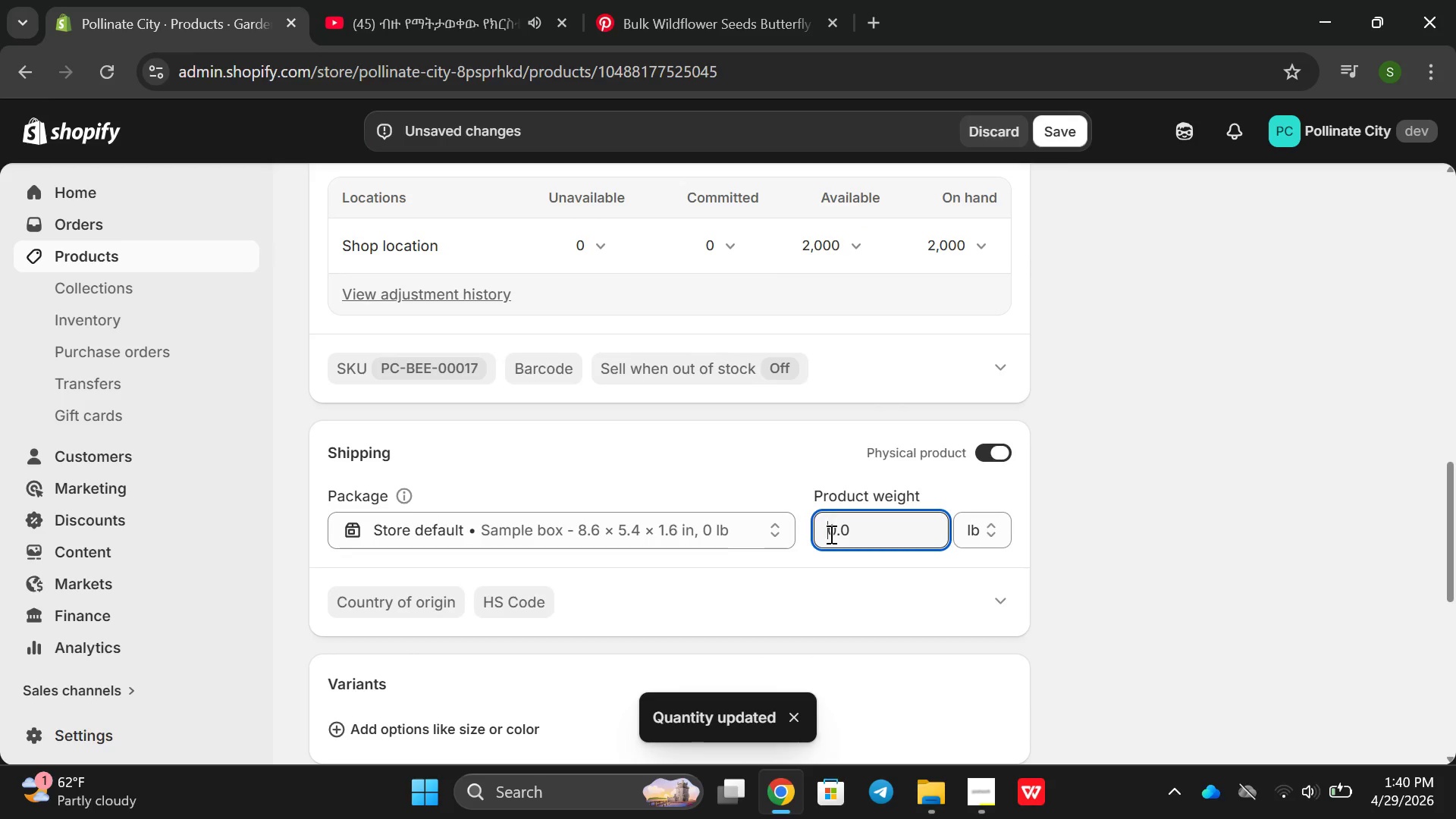 
key(ArrowRight)
 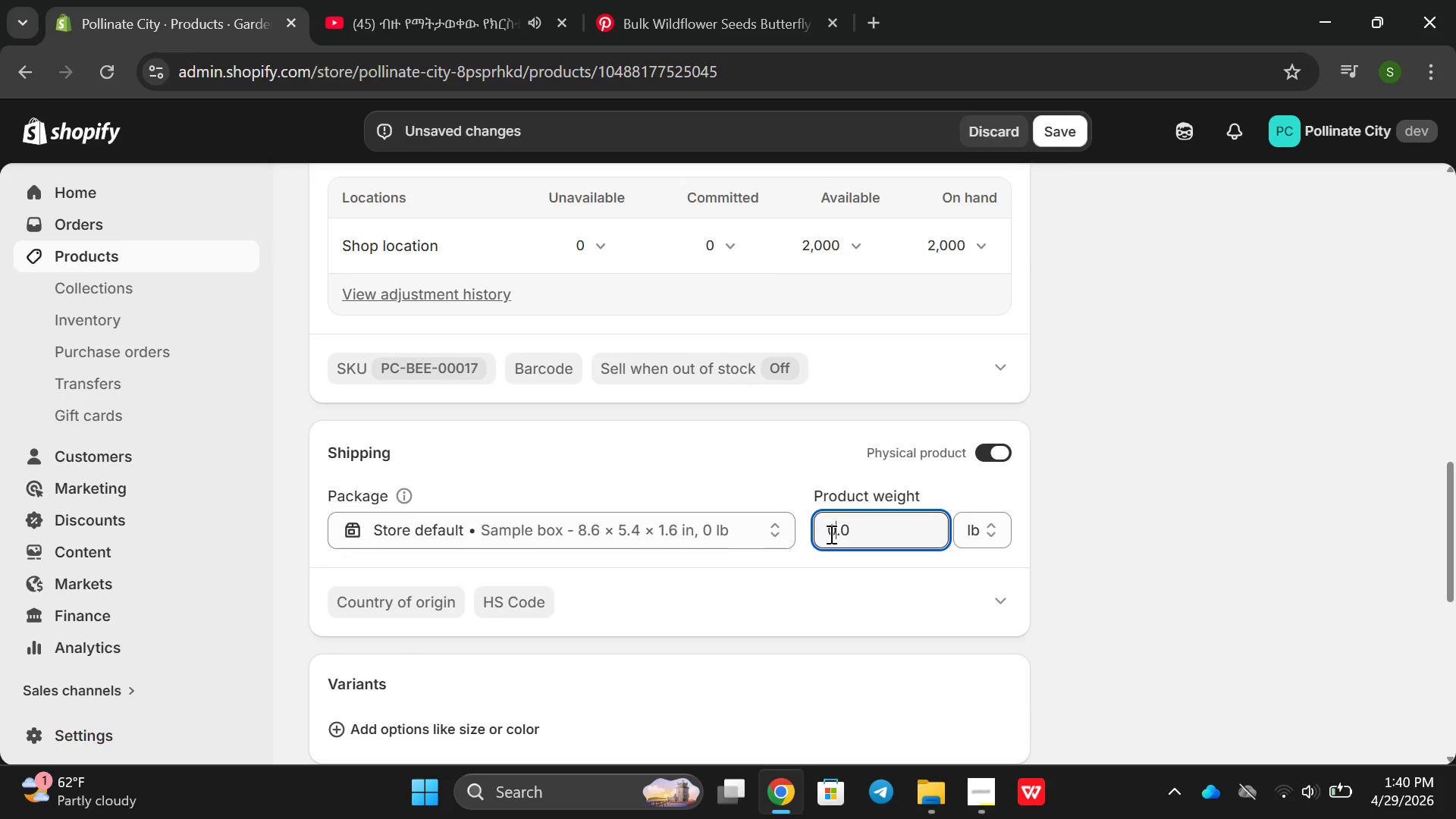 
wait(7.25)
 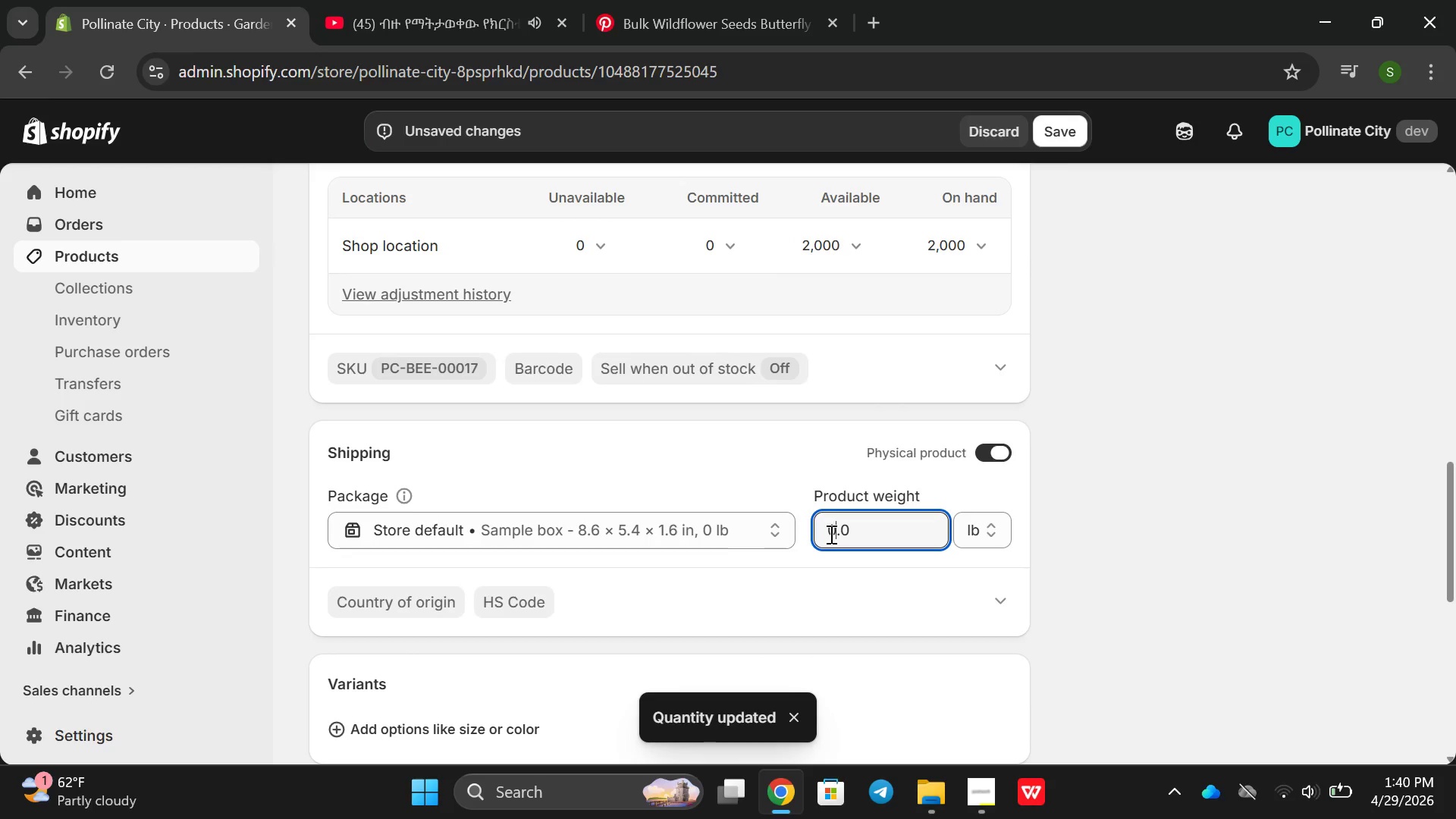 
type(300)
 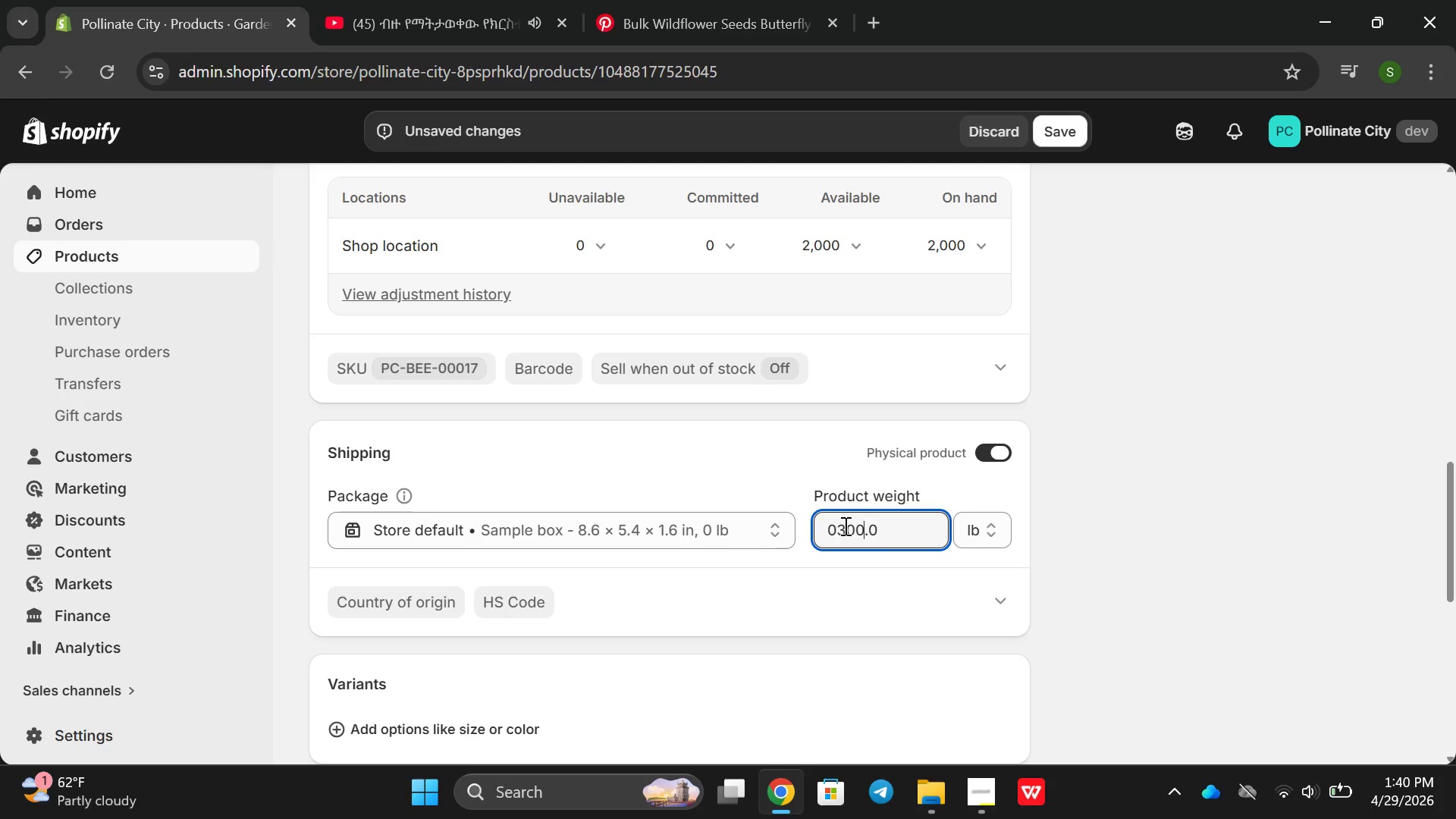 
left_click([844, 526])
 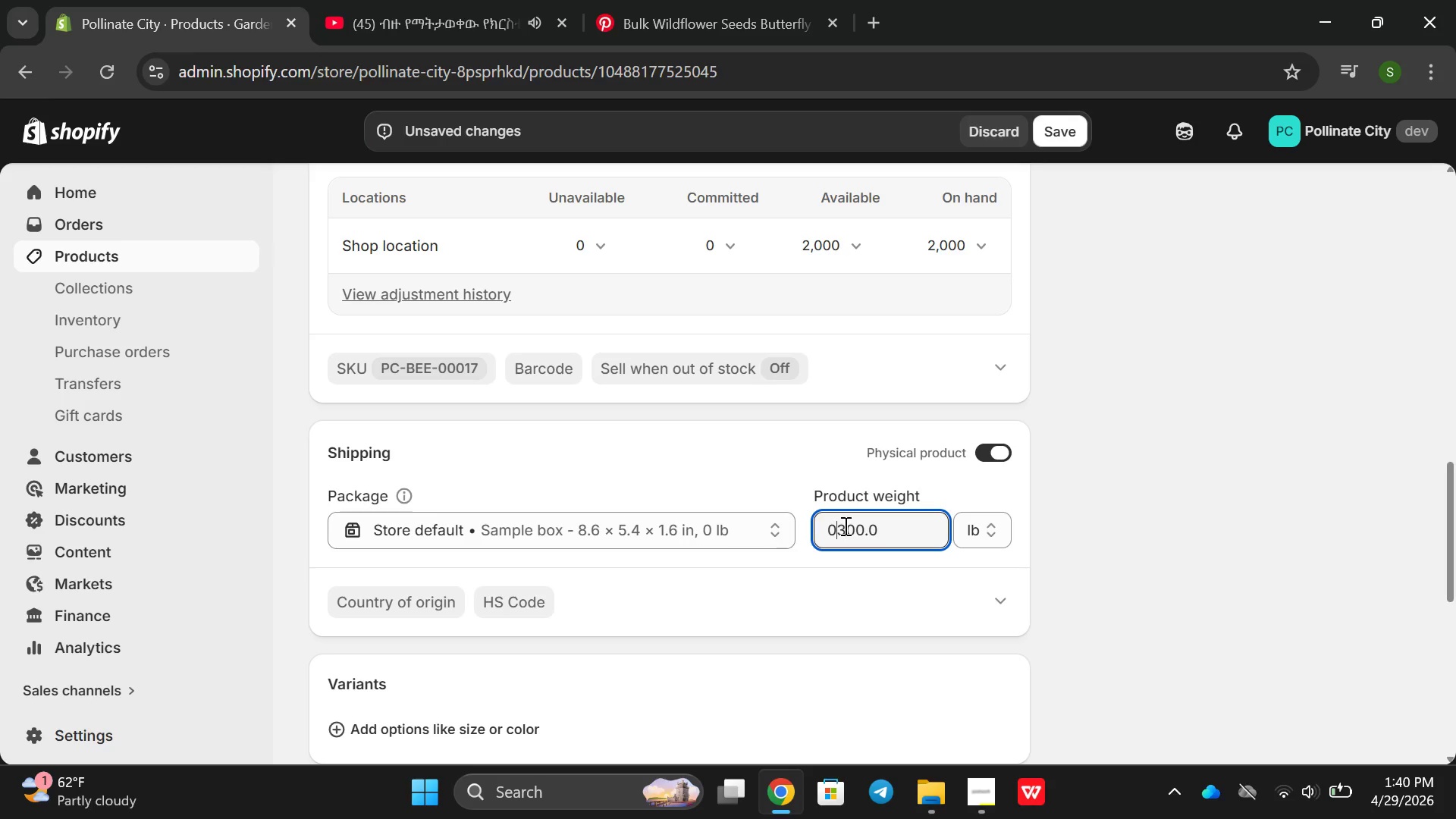 
key(ArrowLeft)
 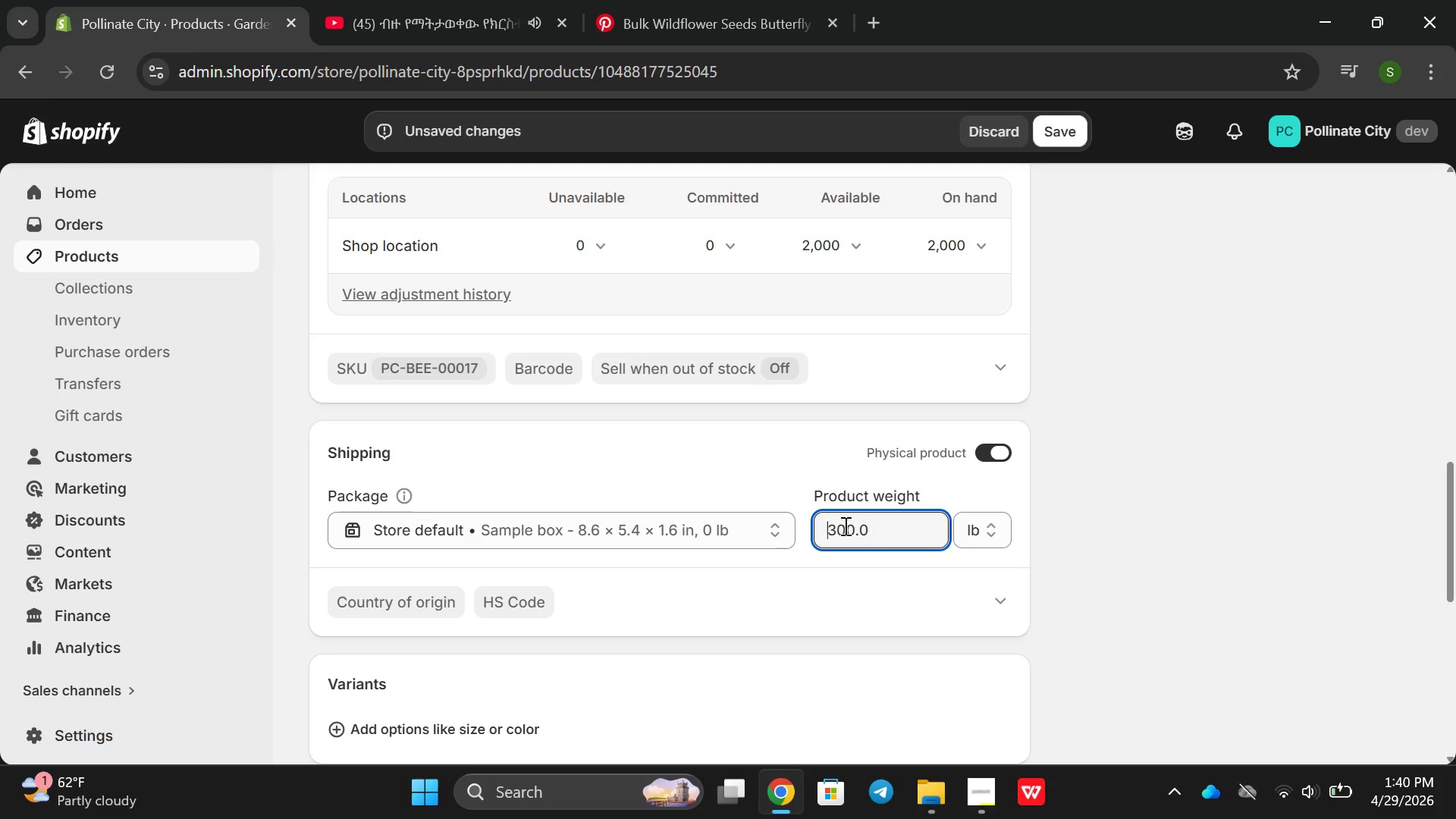 
key(Backspace)
 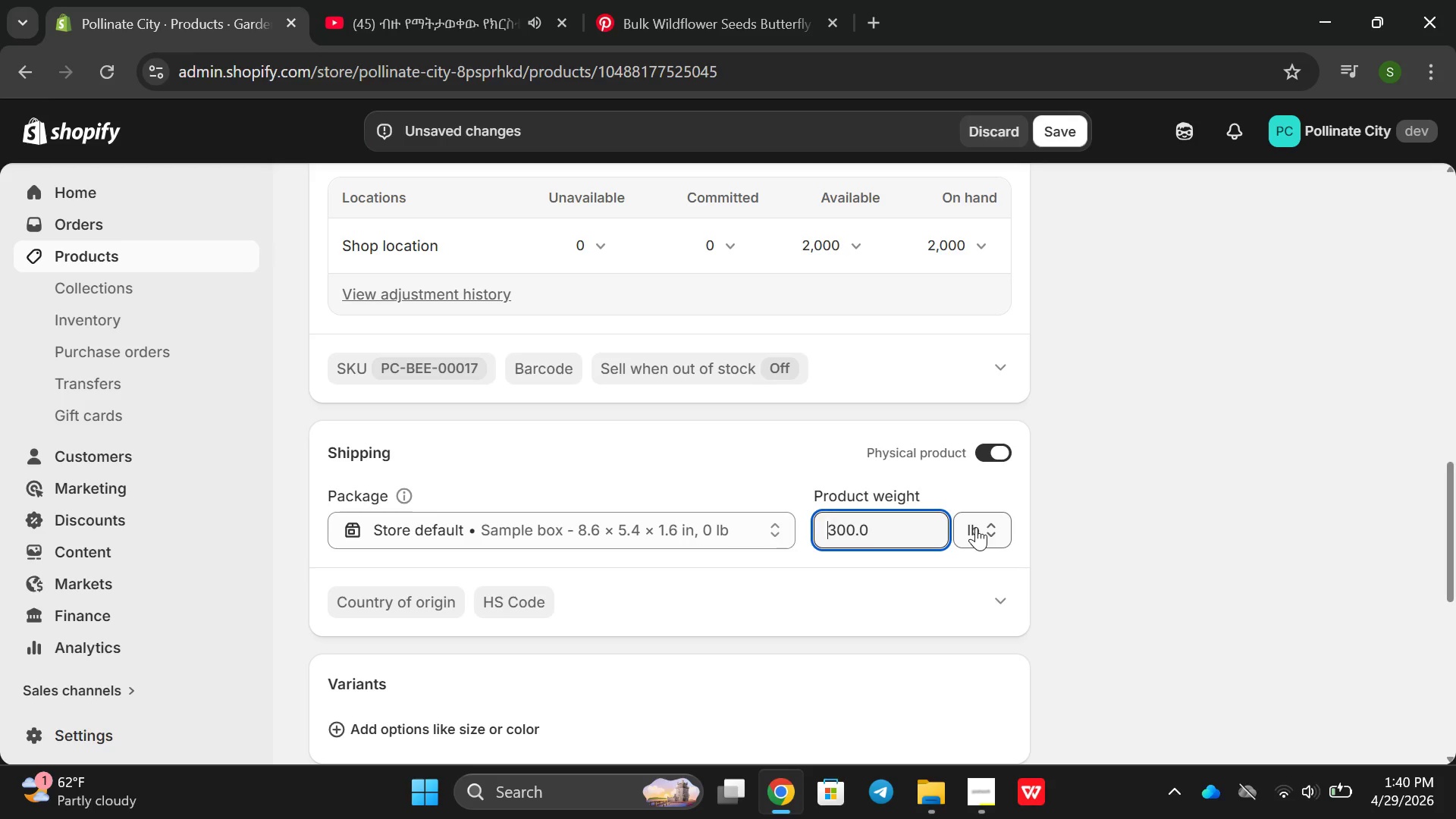 
left_click([976, 527])
 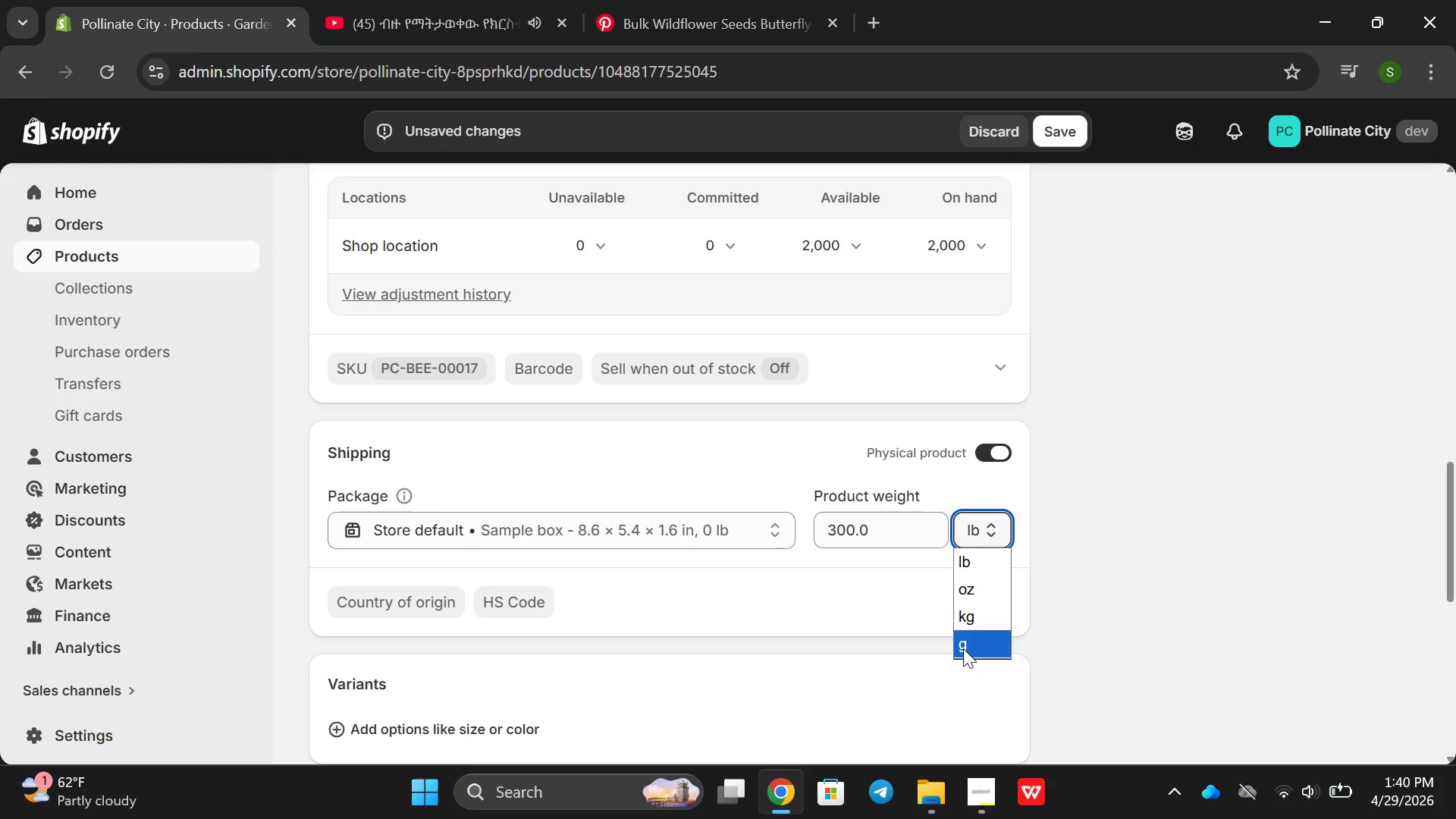 
left_click([963, 648])
 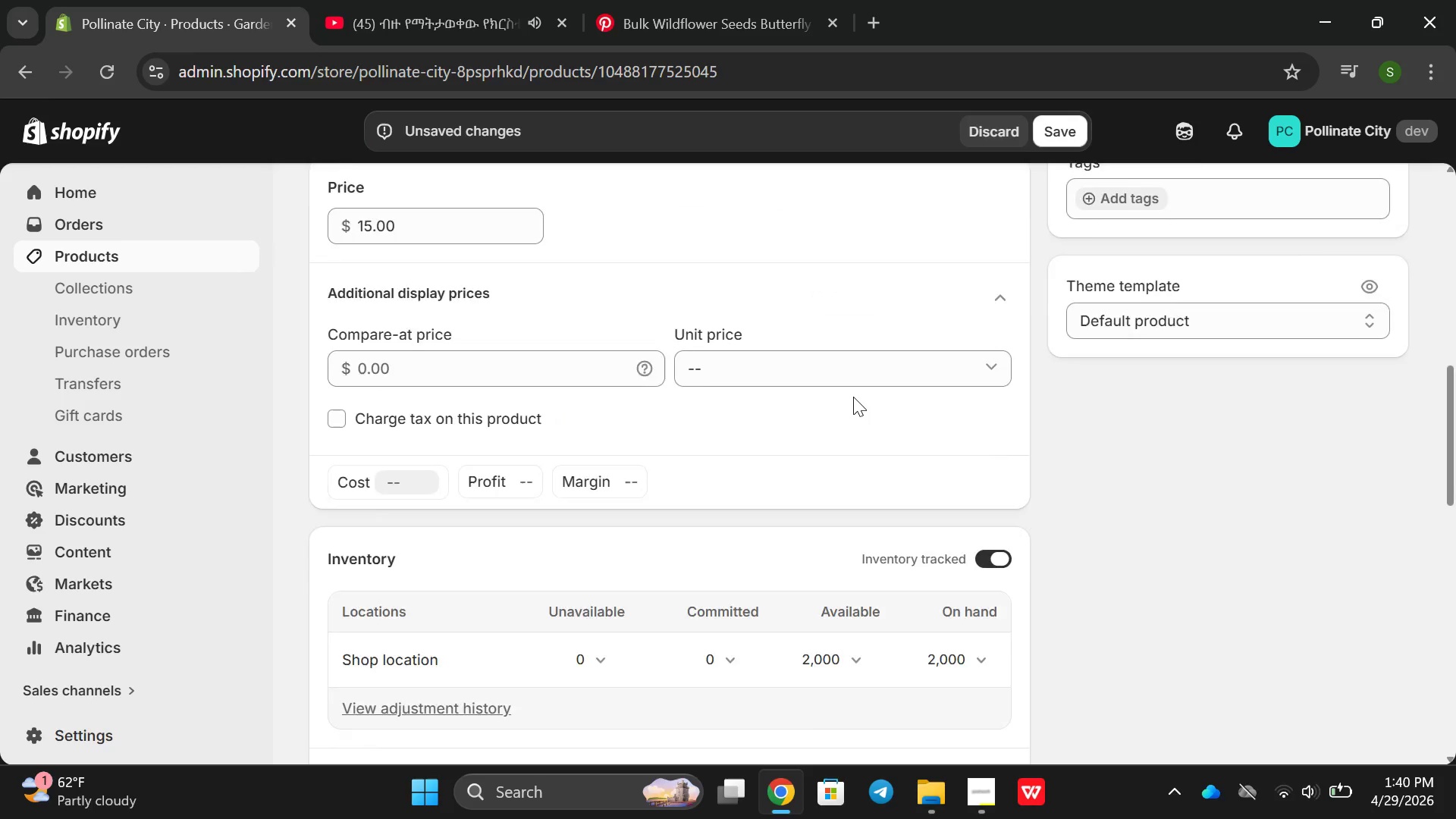 
wait(7.34)
 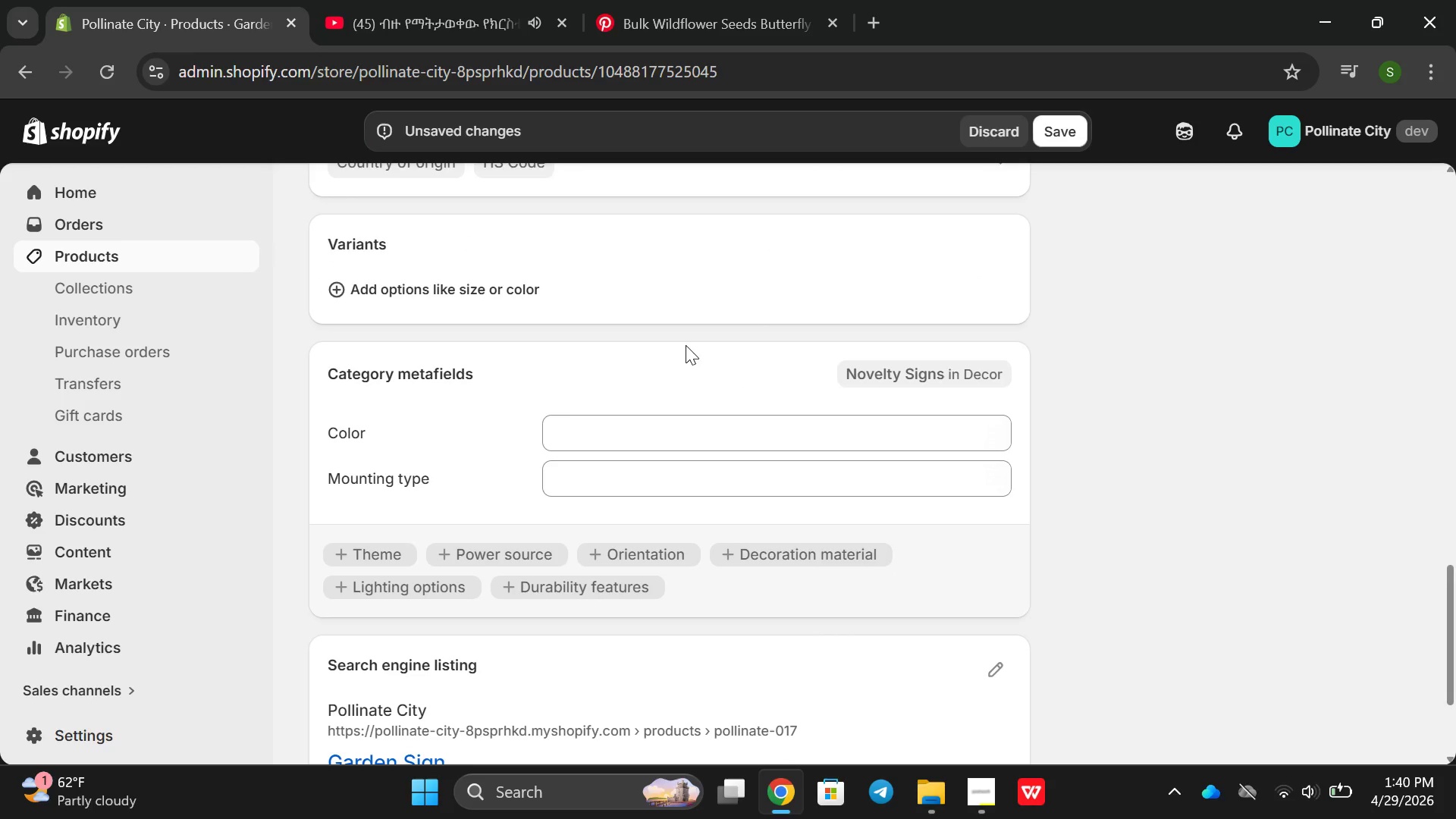 
left_click([623, 552])
 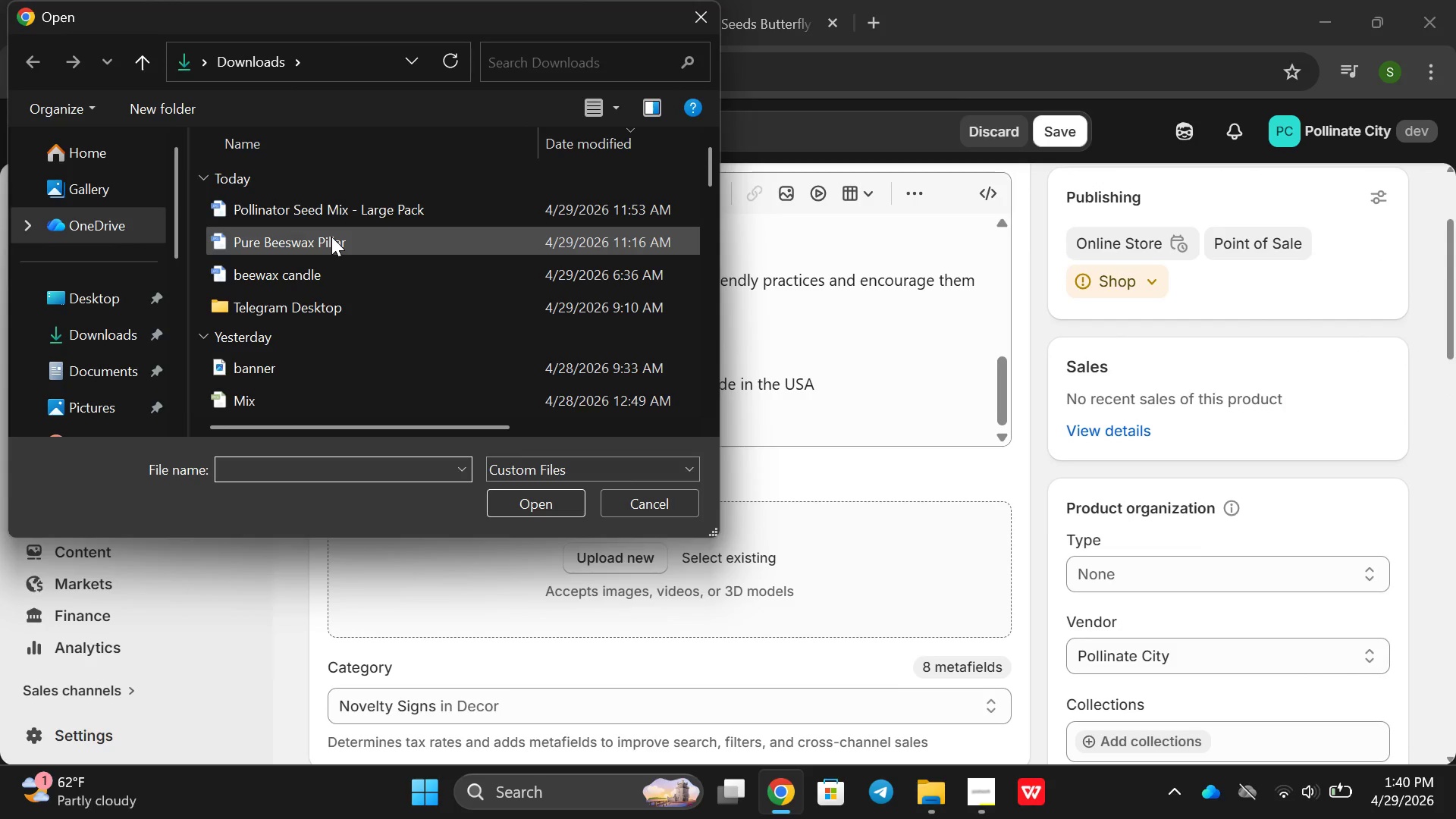 
scroll: coordinate [331, 237], scroll_direction: down, amount: 4.0
 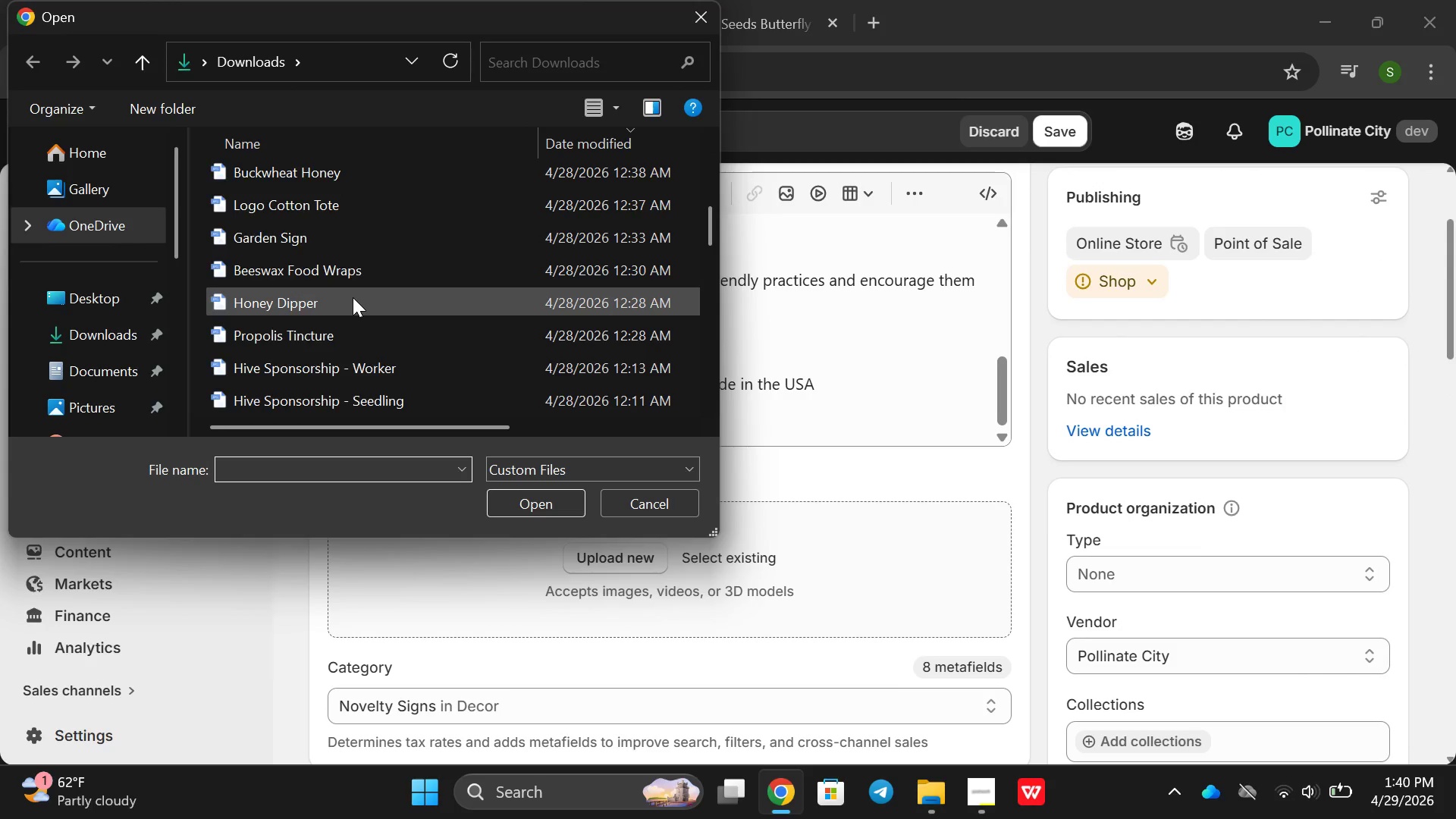 
scroll: coordinate [353, 297], scroll_direction: none, amount: 0.0
 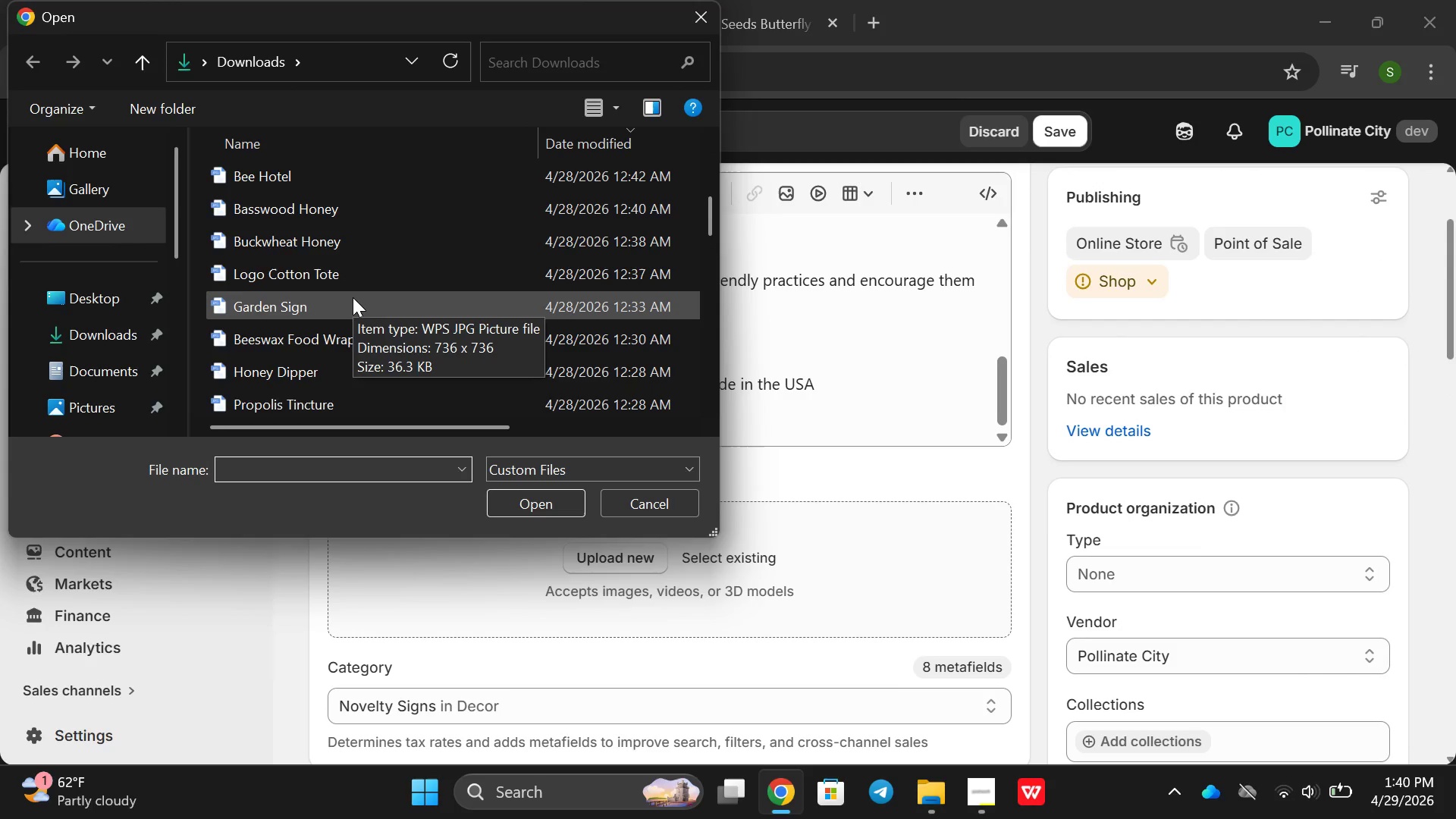 
left_click([353, 297])
 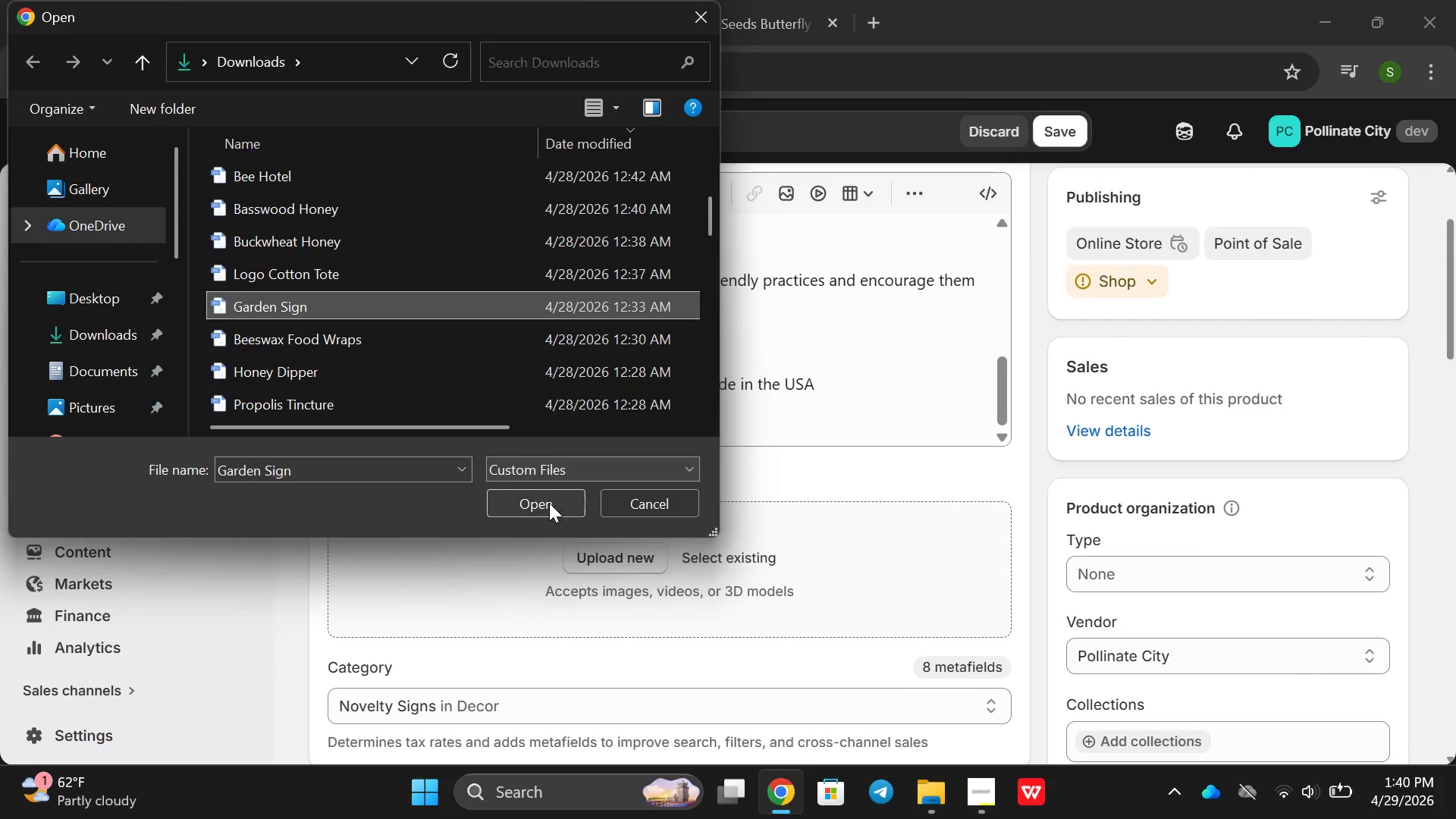 
left_click([549, 503])
 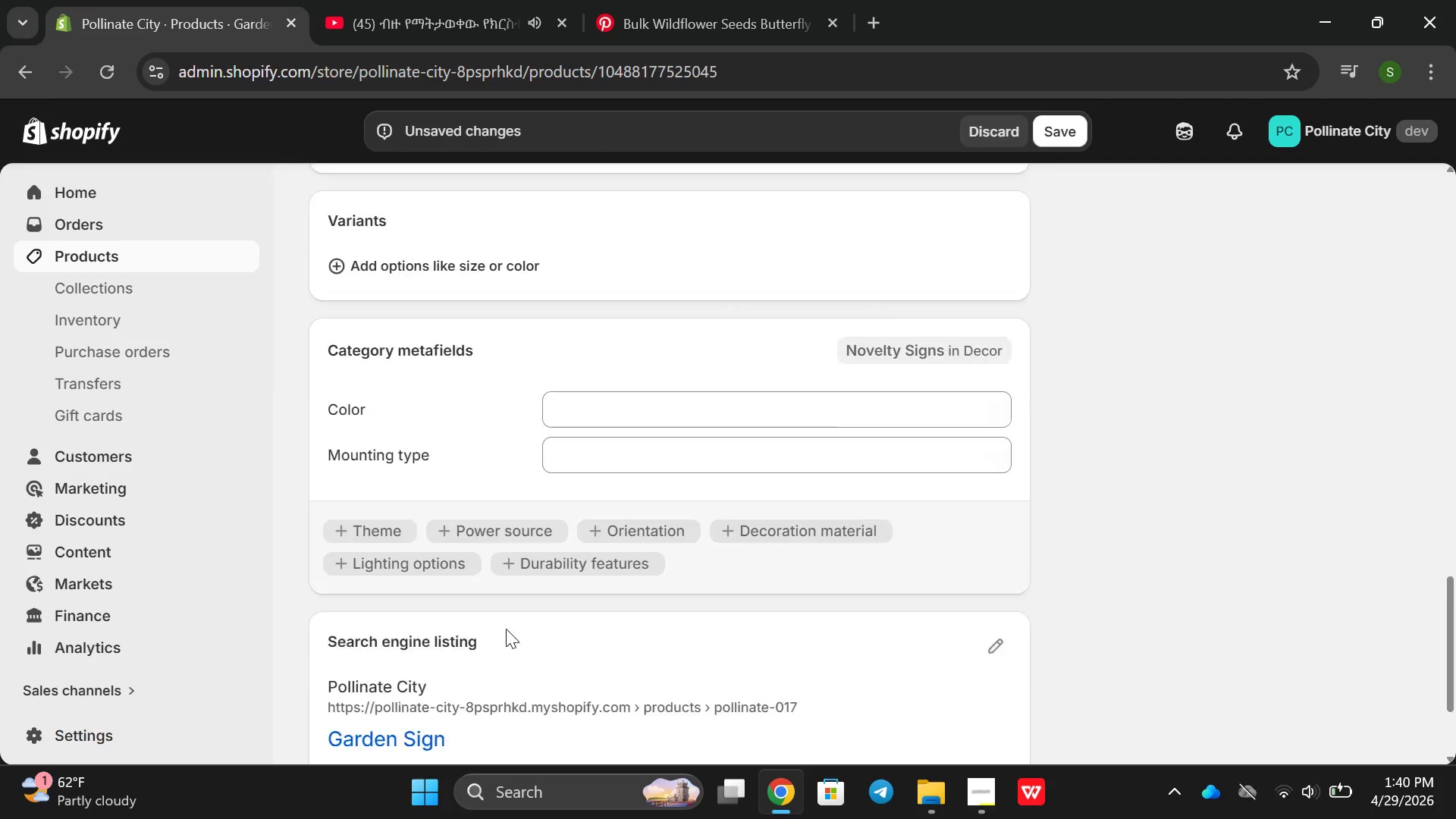 
wait(5.95)
 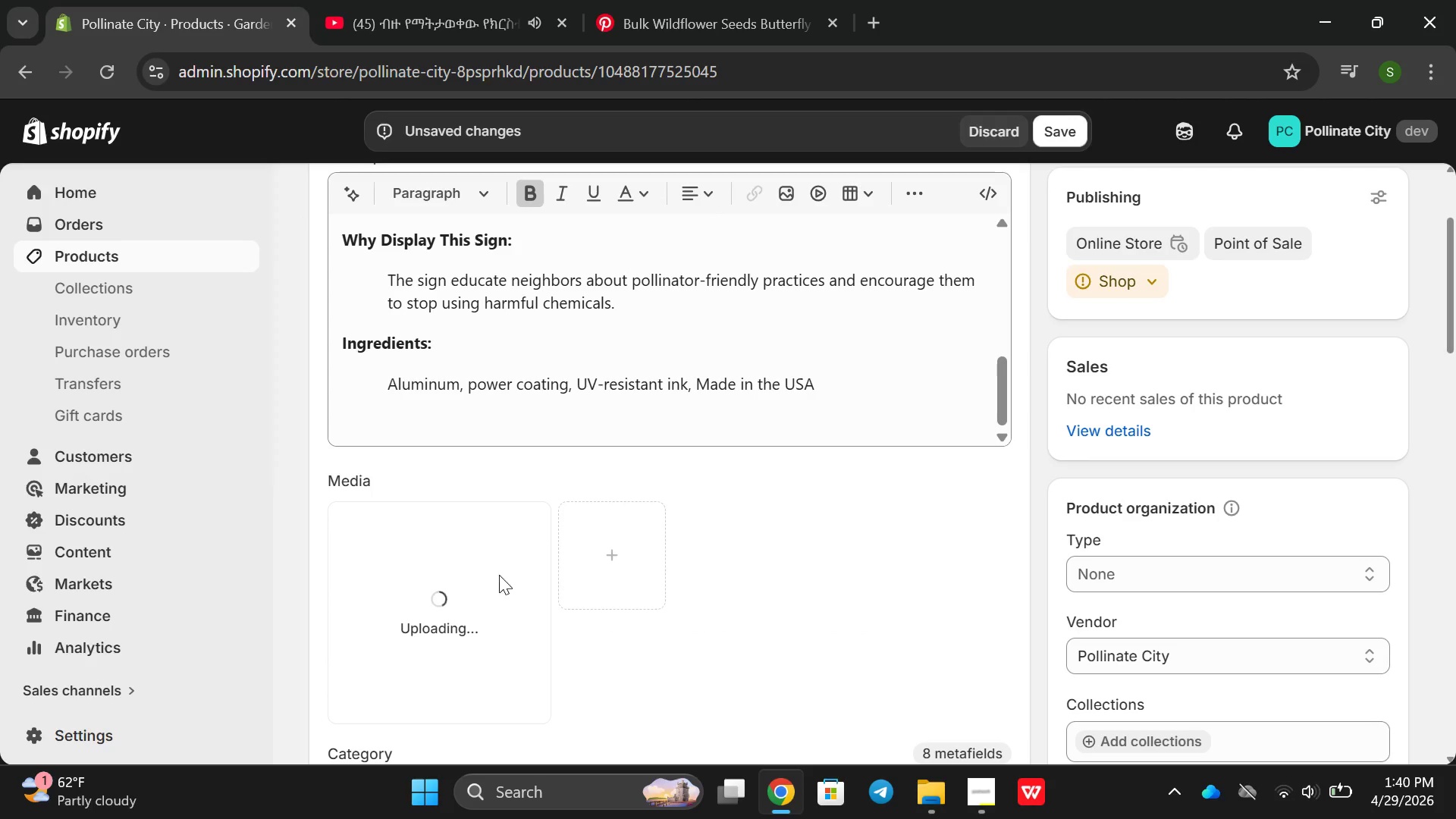 
left_click([997, 480])
 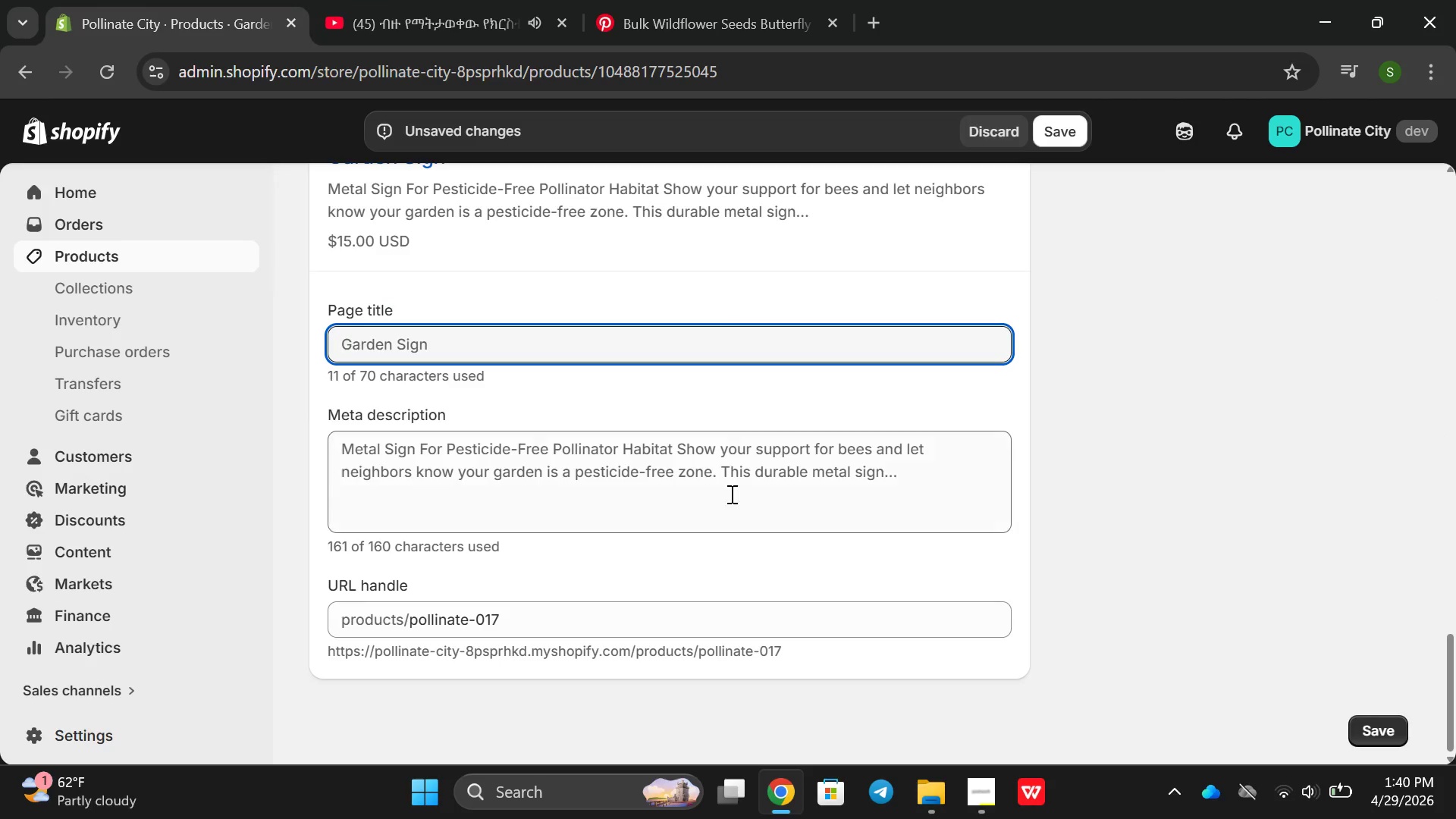 
double_click([717, 456])
 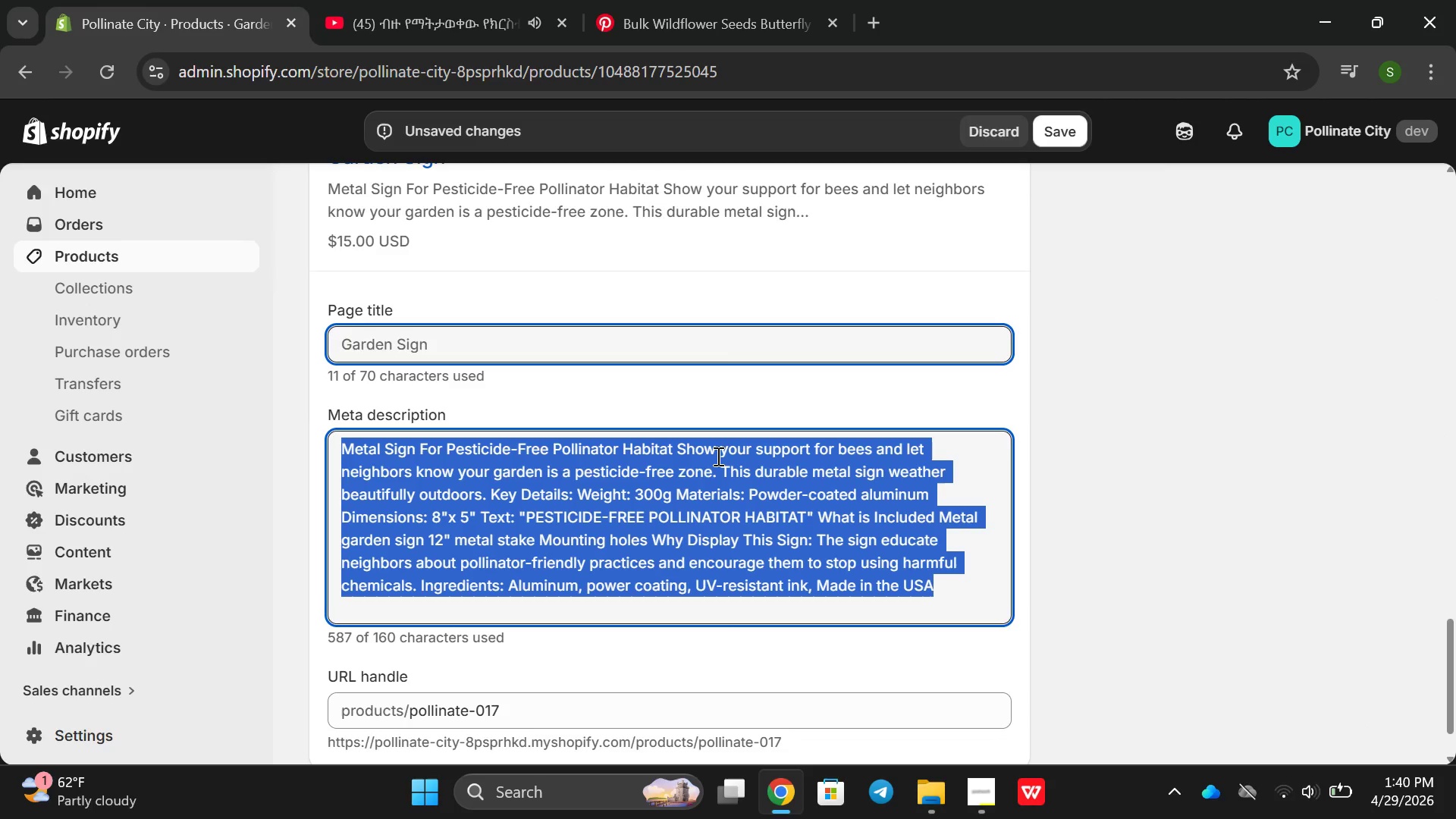 
triple_click([717, 456])
 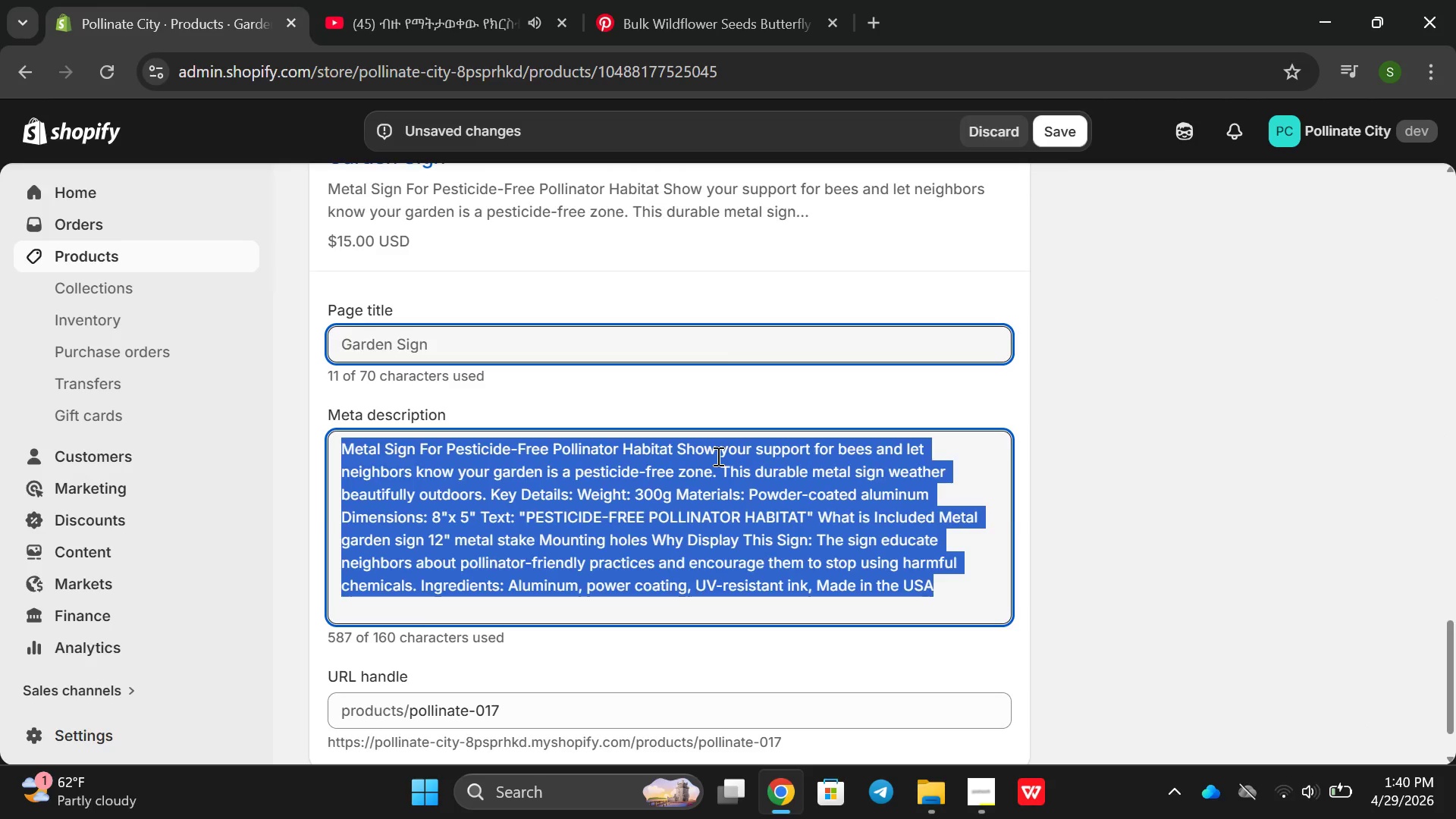 
key(Backspace)
 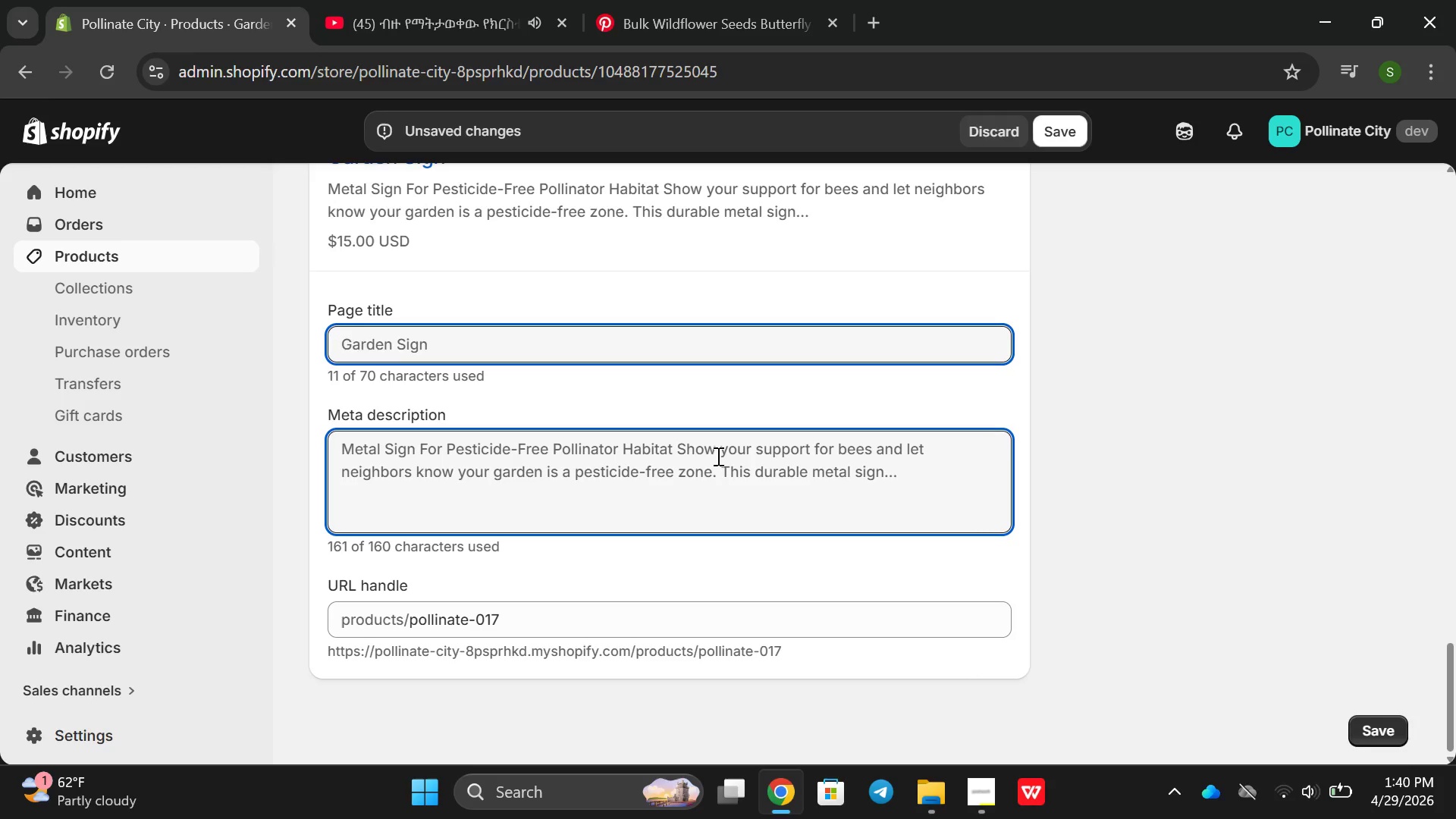 
type(show you r)
key(Backspace)
key(Backspace)
key(Backspace)
type(r)
key(Backspace)
type(ur suppoer )
key(Backspace)
key(Backspace)
type(rt )
key(Backspace)
key(Backspace)
key(Backspace)
key(Backspace)
type(rt for eb)
key(Backspace)
key(Backspace)
type(bees with this pesticid0)
key(Backspace)
type(-free garfen sign )
key(Backspace)
key(Backspace)
key(Backspace)
key(Backspace)
key(Backspace)
type(den sign )
key(Backspace)
type(, Durbale )
key(Backspace)
key(Backspace)
key(Backspace)
key(Backspace)
key(Backspace)
type(able metal outddo)
key(Backspace)
key(Backspace)
type(oor sign, s)
key(Backspace)
type(SAce)
key(Backspace)
key(Backspace)
key(Backspace)
type(ace)
key(Backspace)
key(Backspace)
type(ve the bees an dedit)
key(Backspace)
key(Backspace)
key(Backspace)
key(Backspace)
key(Backspace)
key(Backspace)
type(d educate up)
key(Backspace)
key(Backspace)
type(your community)
 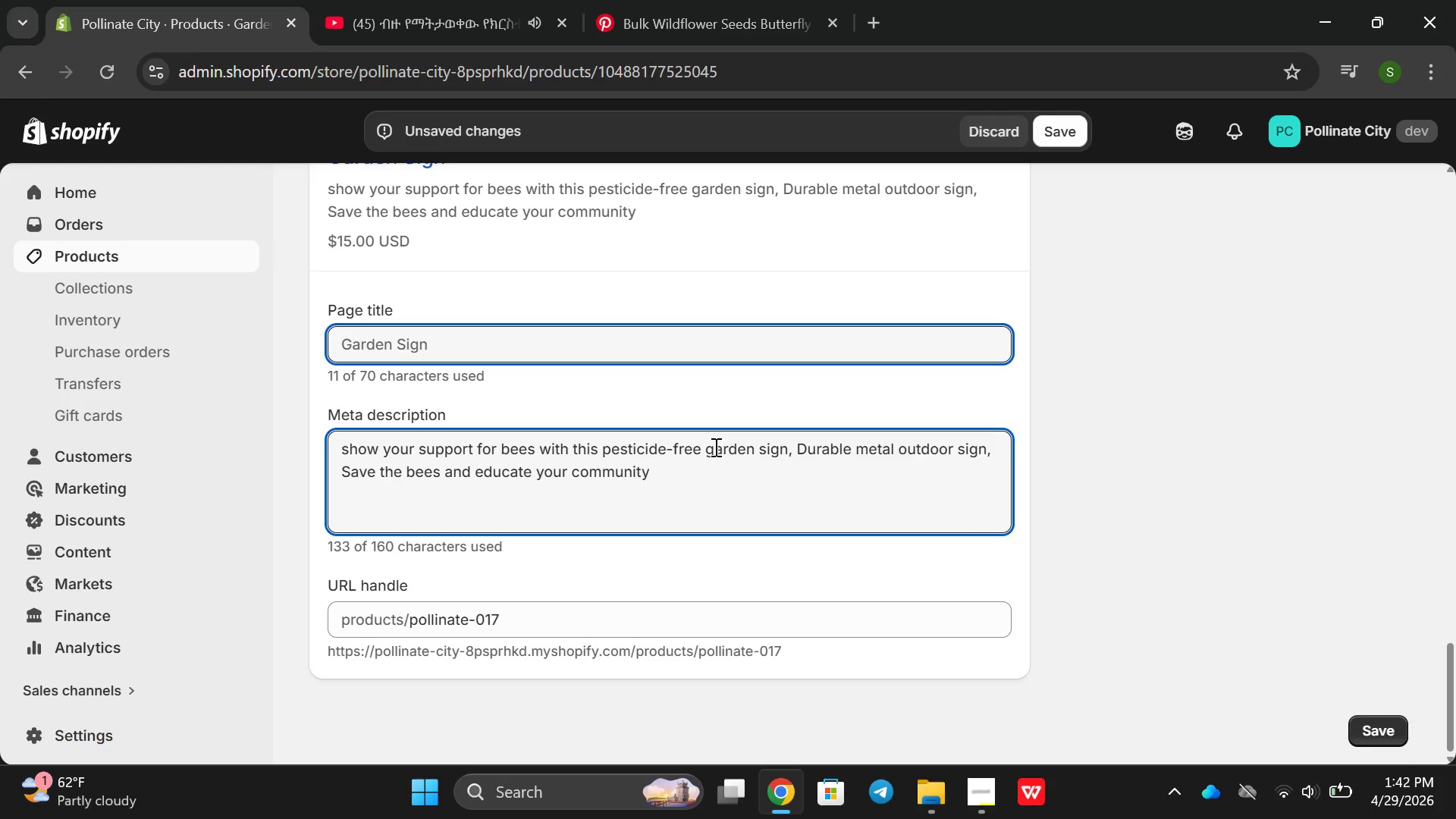 
left_click_drag(start_coordinate=[538, 609], to_coordinate=[405, 606])
 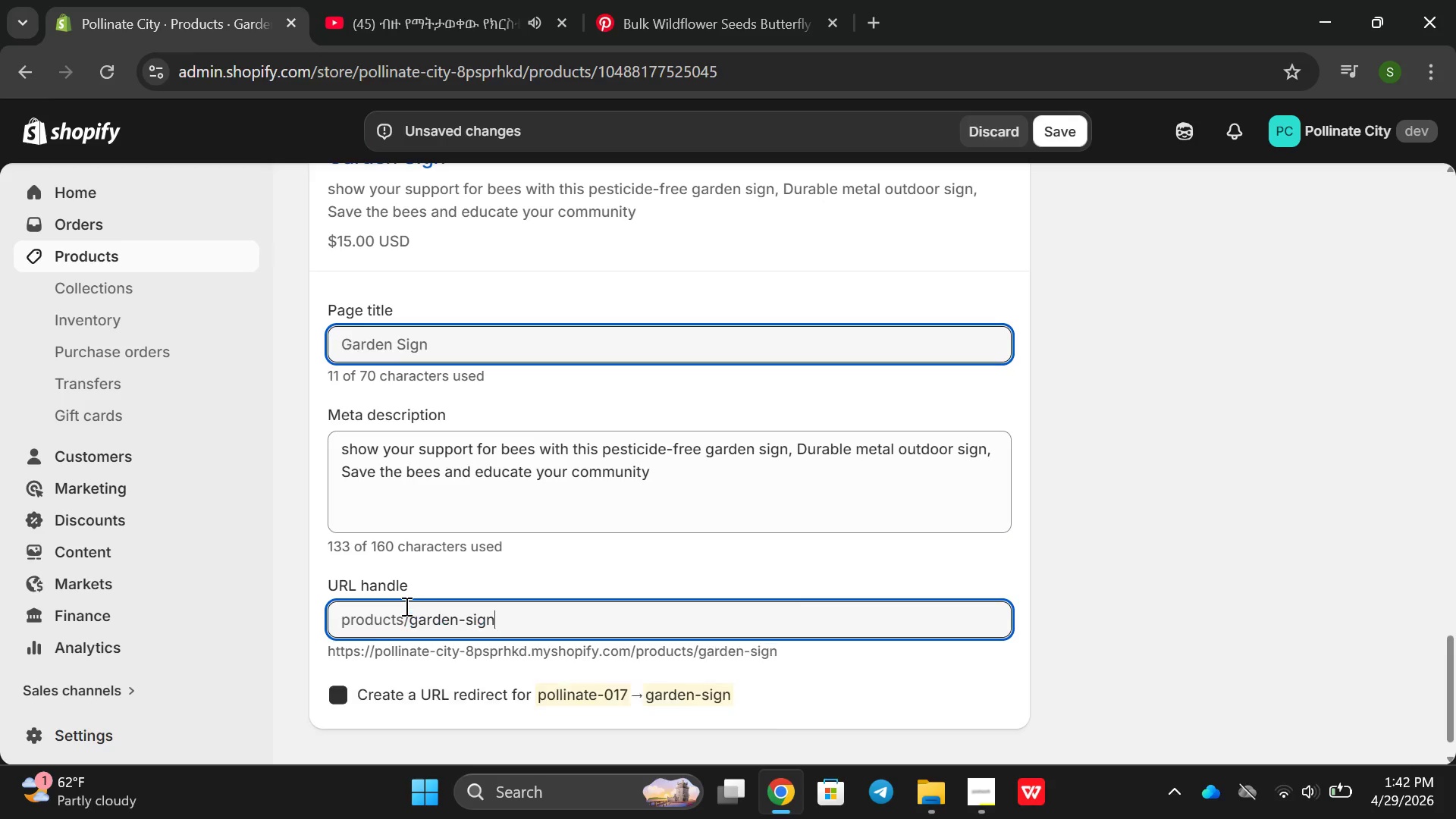 
key(Backspace)
 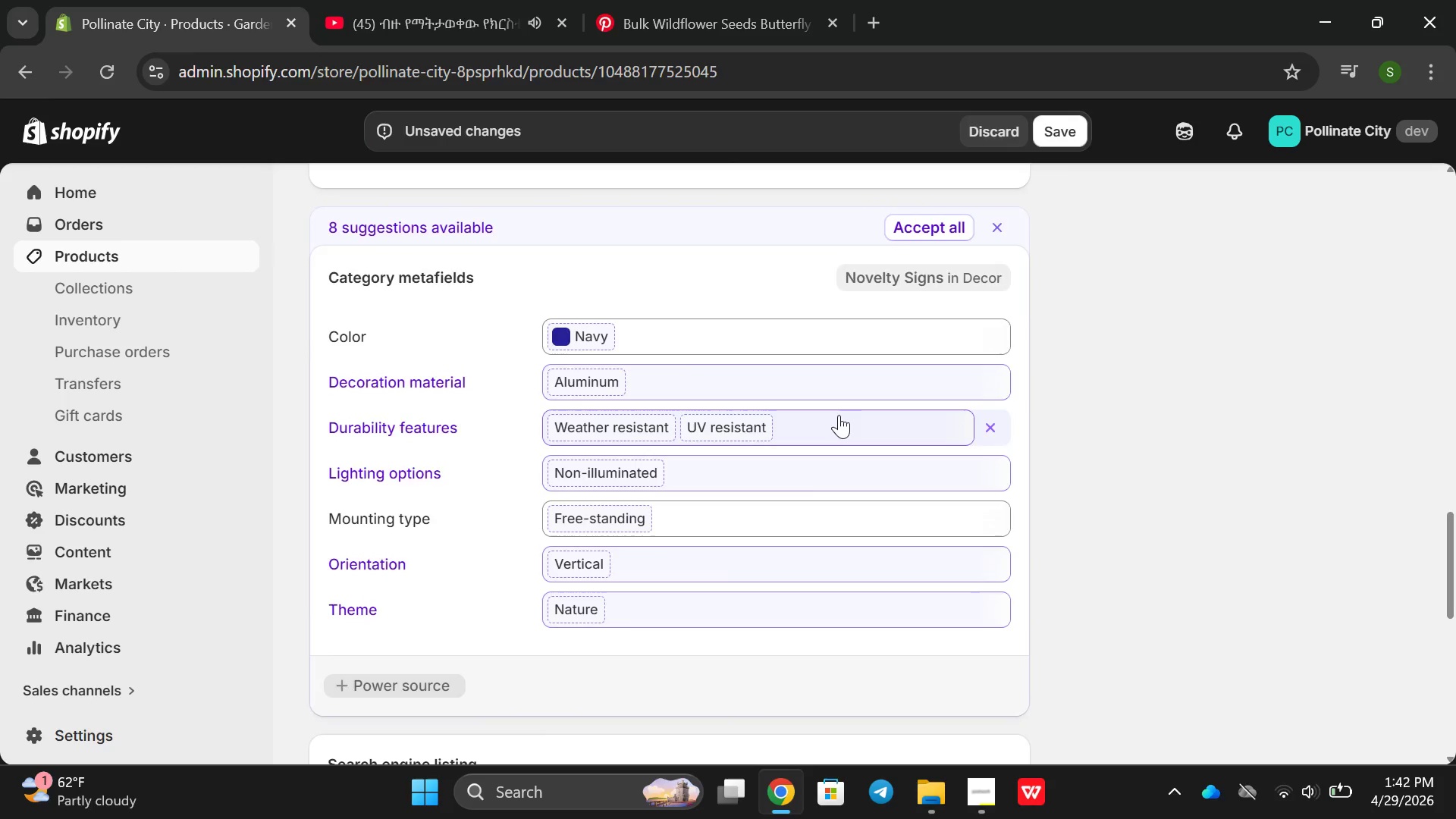 
wait(5.3)
 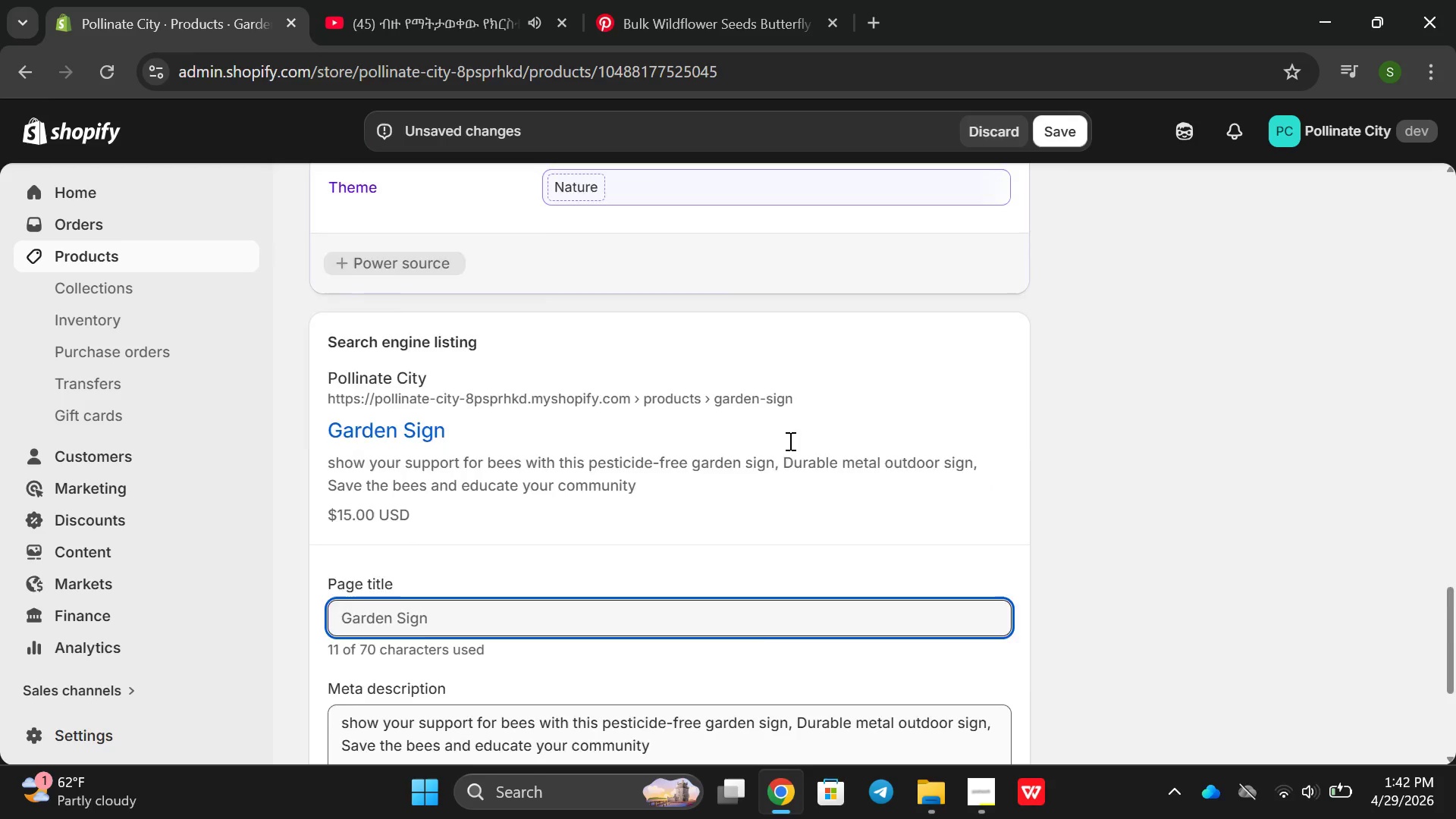 
left_click([920, 351])
 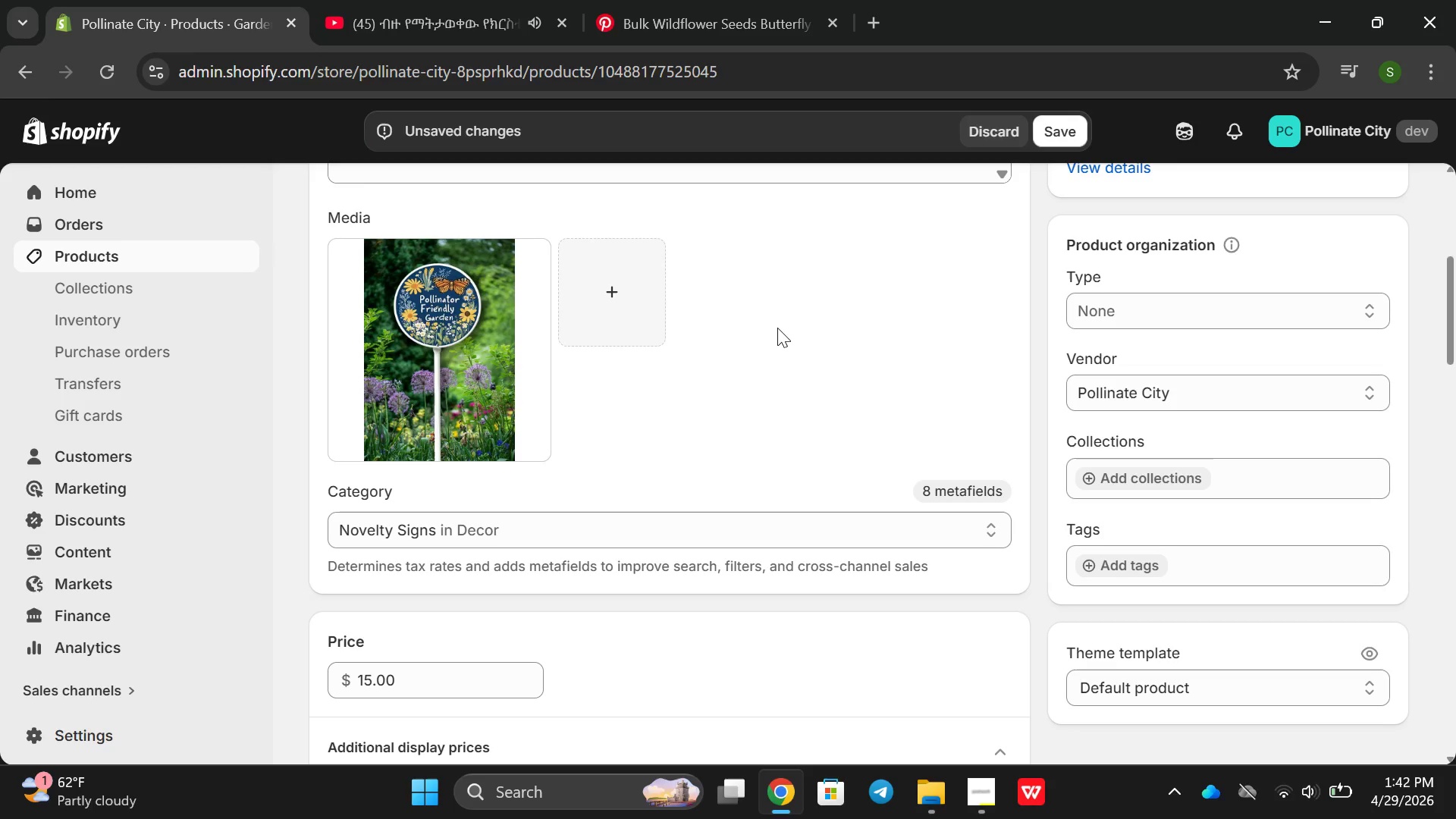 
wait(5.38)
 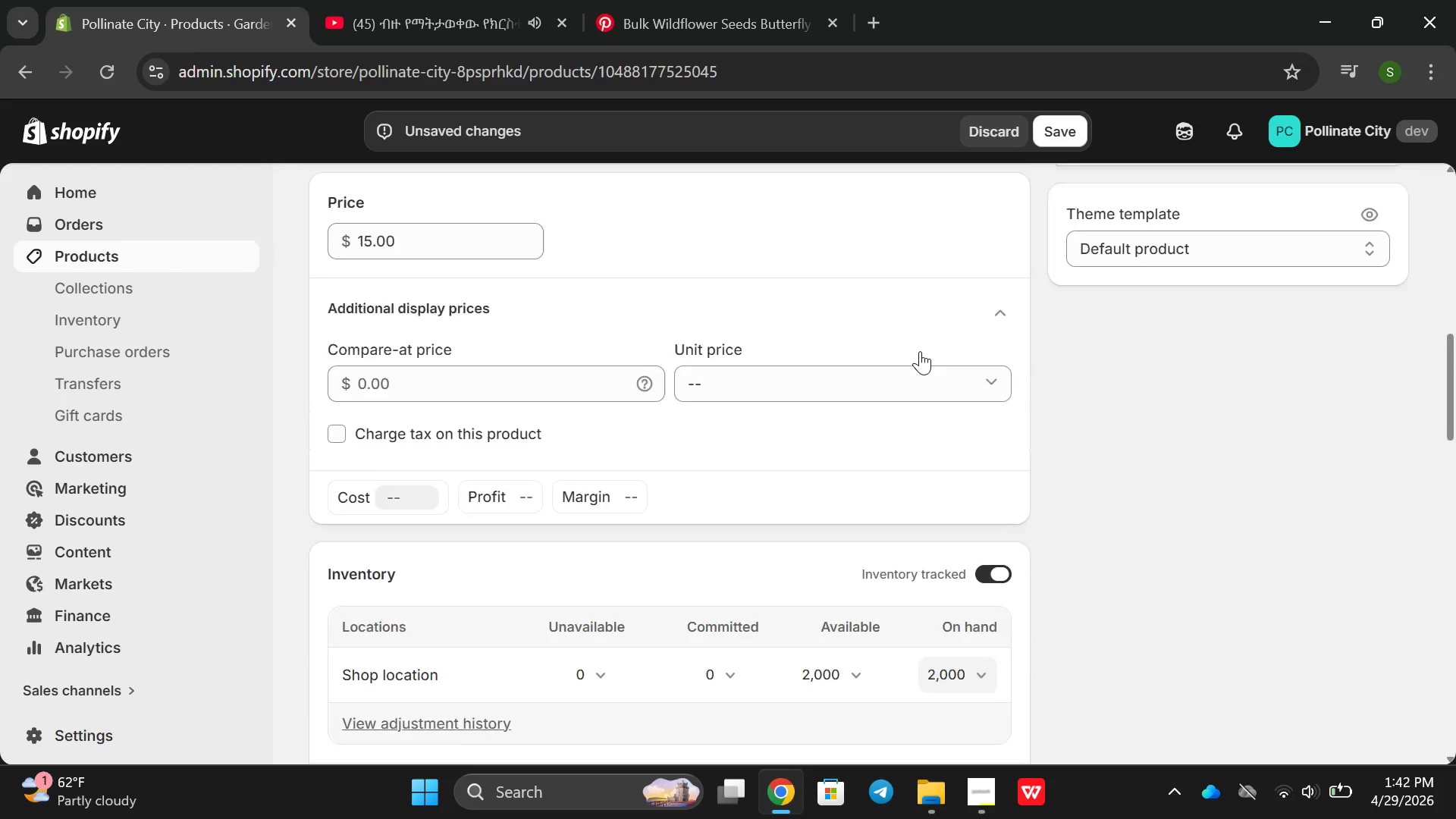 
left_click([1115, 572])
 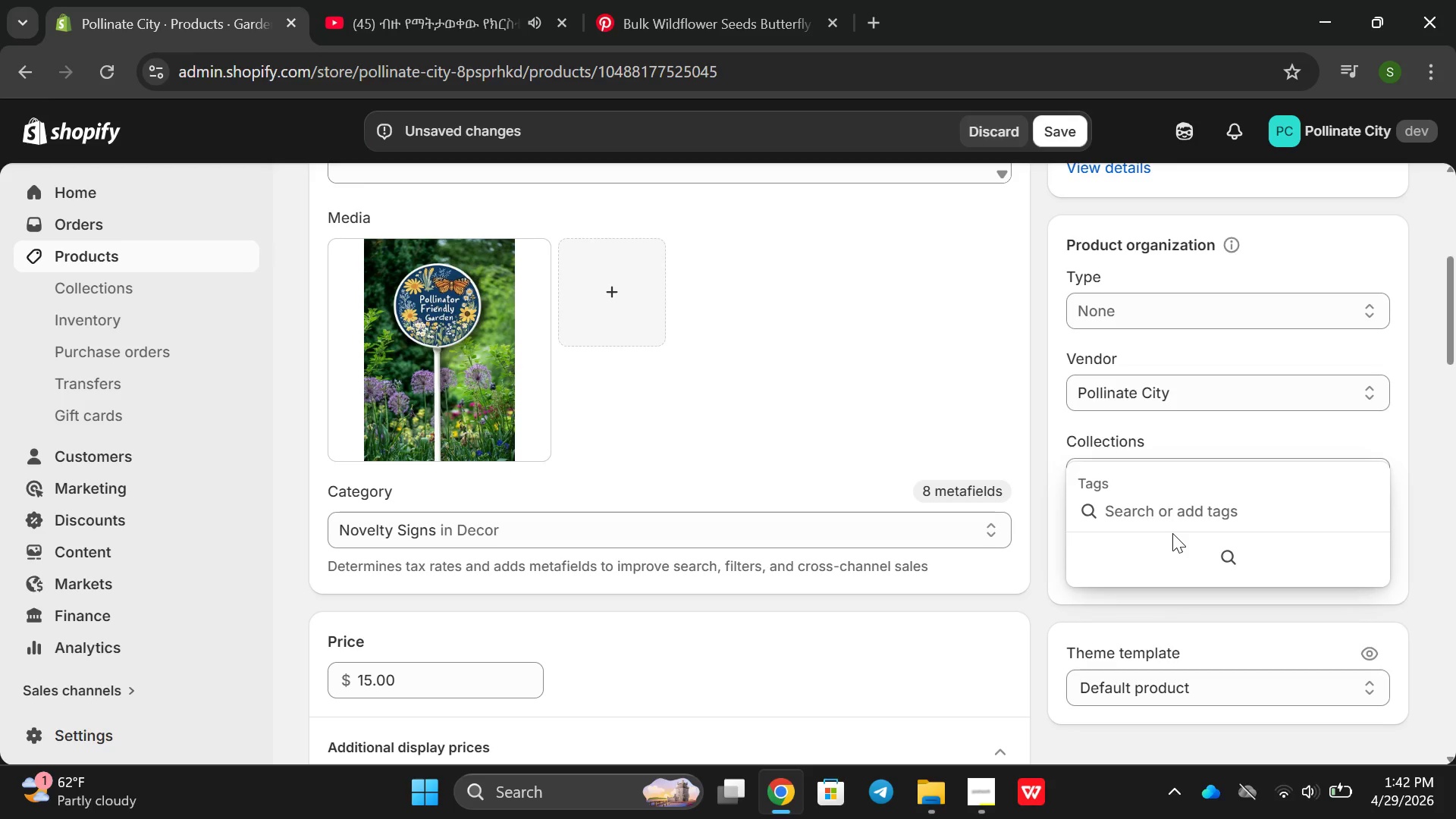 
type(Urban Beekeeping )
key(Backspace)
type(, Save The )
key(Backspace)
key(Backspace)
key(Backspace)
key(Backspace)
type(the Bees, Garden sign, Perticide Free )
key(Backspace)
type(stdi)
key(Backspace)
key(Backspace)
type(cide Free, Pollinate)
key(Backspace)
type(or Han)
key(Backspace)
type(bits)
key(Backspace)
type(at )
key(Backspace)
type(, metal sign Ot)
key(Backspace)
type(ut door DErc)
key(Backspace)
key(Backspace)
type(co)
key(Backspace)
key(Backspace)
key(Backspace)
type(ecire)
key(Backspace)
key(Backspace)
key(Backspace)
type(ore)
 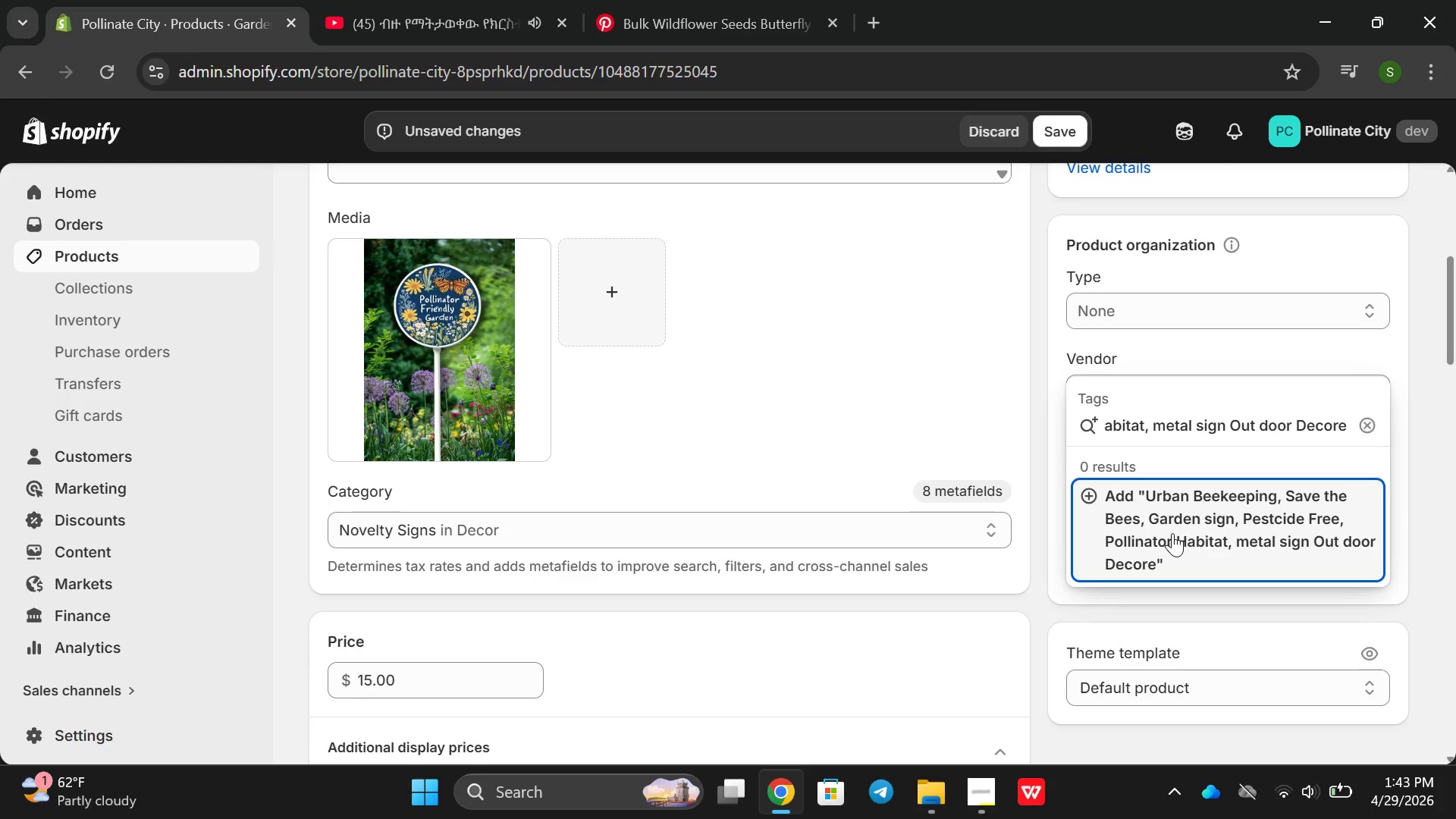 
key(Enter)
 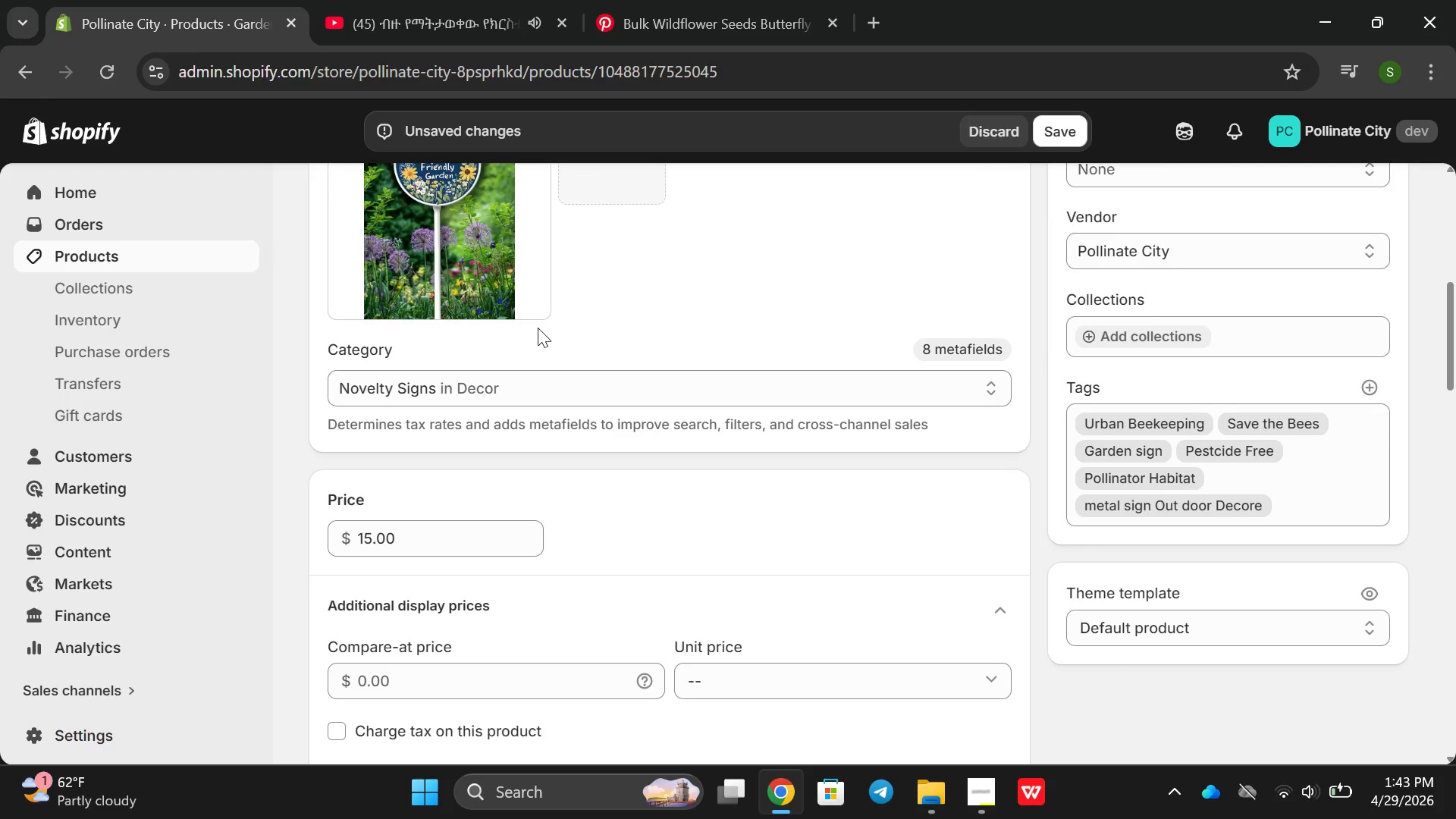 
left_click([447, 286])
 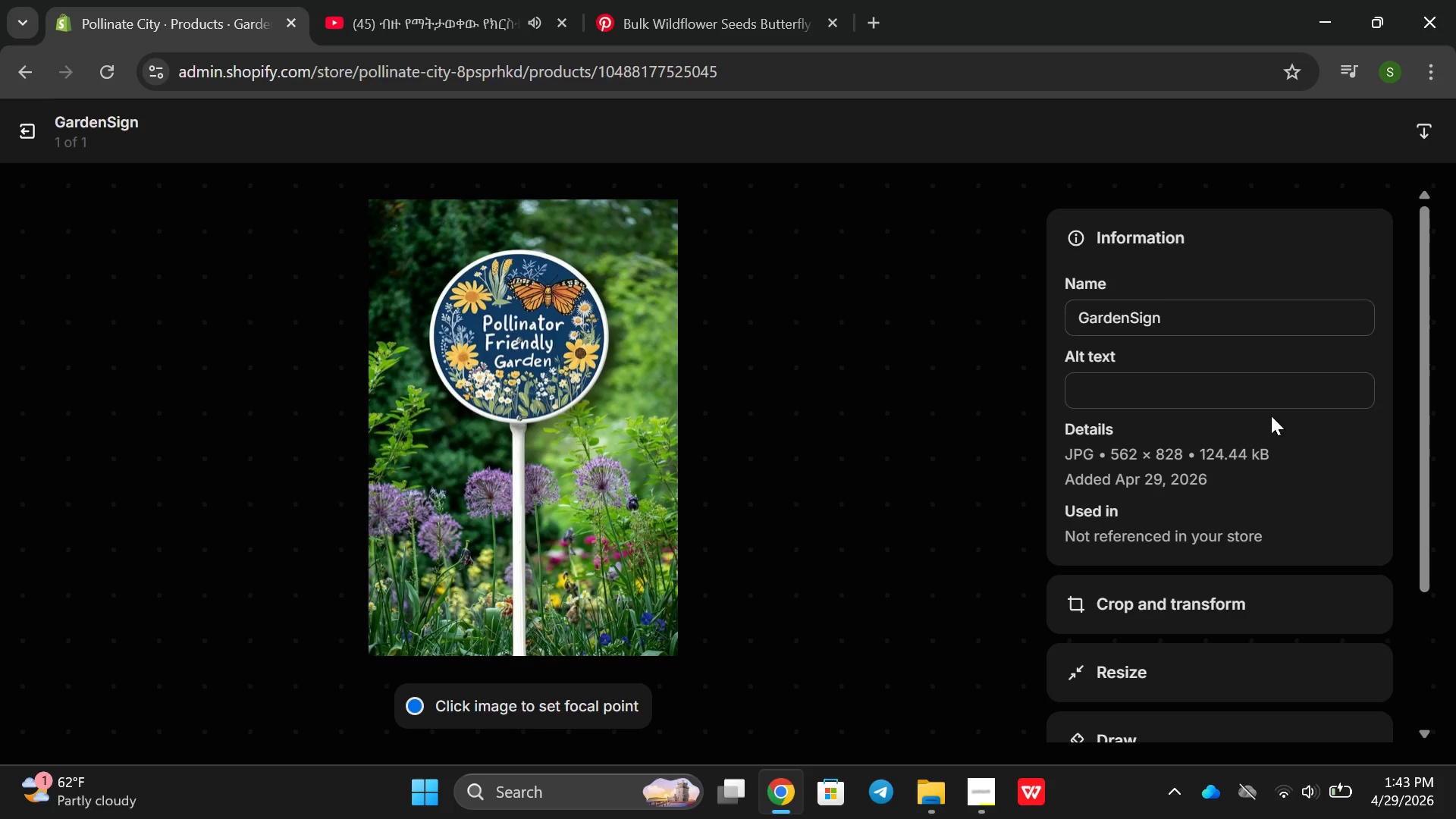 
left_click([1177, 394])
 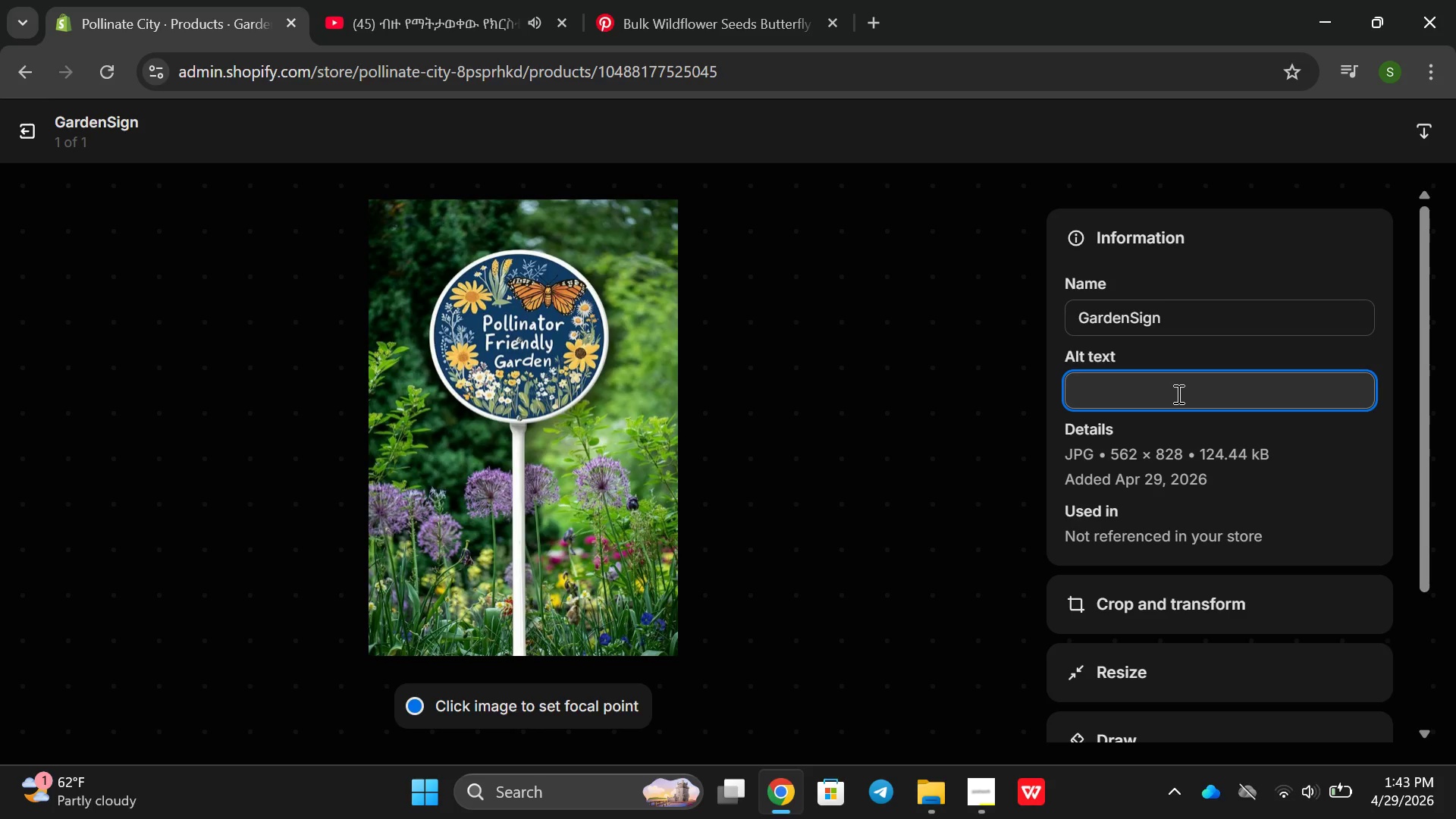 
hold_key(key=ShiftRight, duration=1.09)
left_click([1177, 394])
 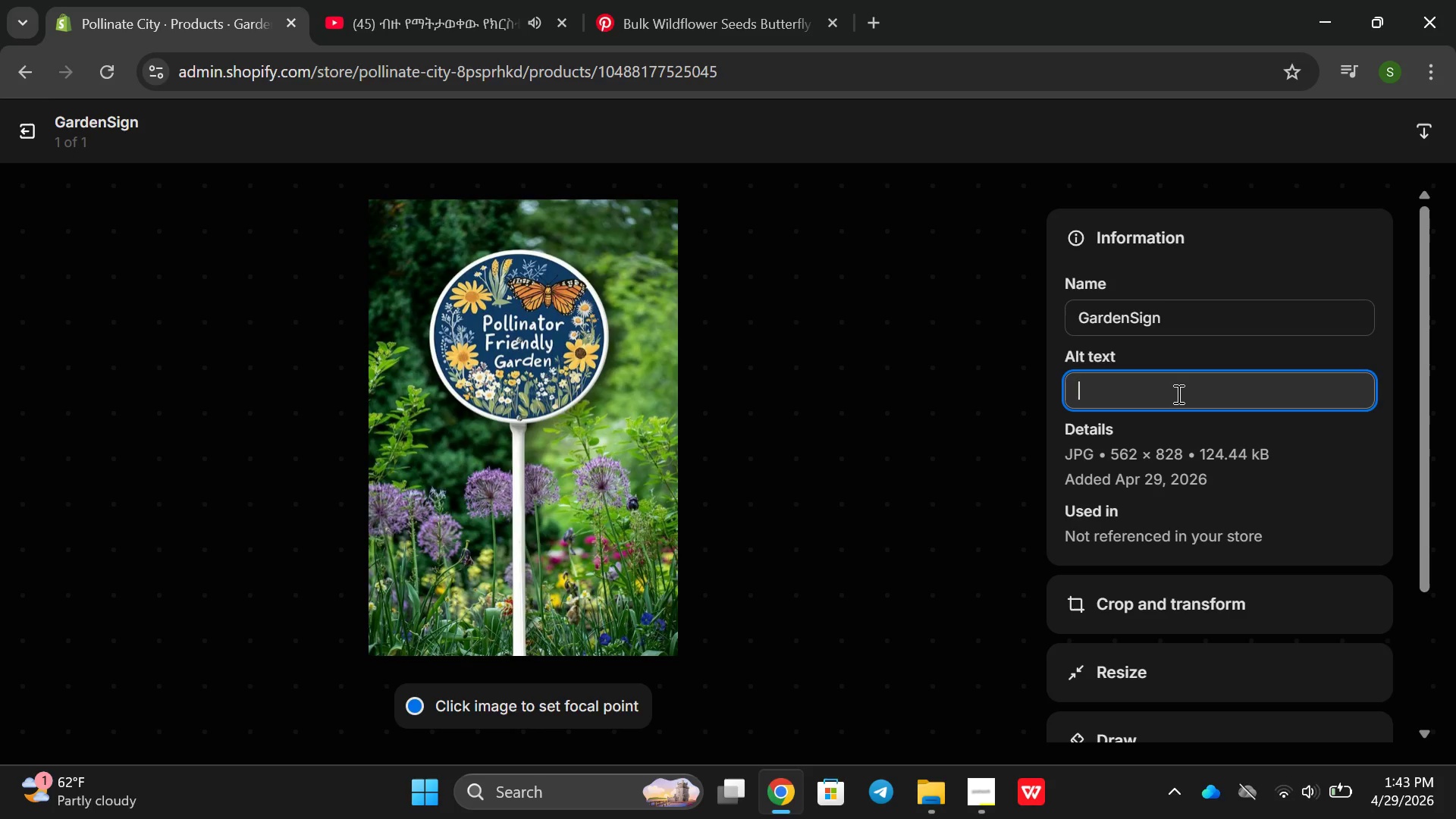 
type(MEtal)
key(Backspace)
key(Backspace)
key(Backspace)
key(Backspace)
type(ea)
key(Backspace)
type(tal goldd)
key(Backspace)
key(Backspace)
key(Backspace)
key(Backspace)
type(arden sign ri)
key(Backspace)
type(re)
key(Backspace)
key(Backspace)
type(eading [er)
key(Backspace)
key(Backspace)
key(Backspace)
type([)
key(Backspace)
type(per)
key(Backspace)
type(sticide )
key(Backspace)
type(-Free pollinator )
 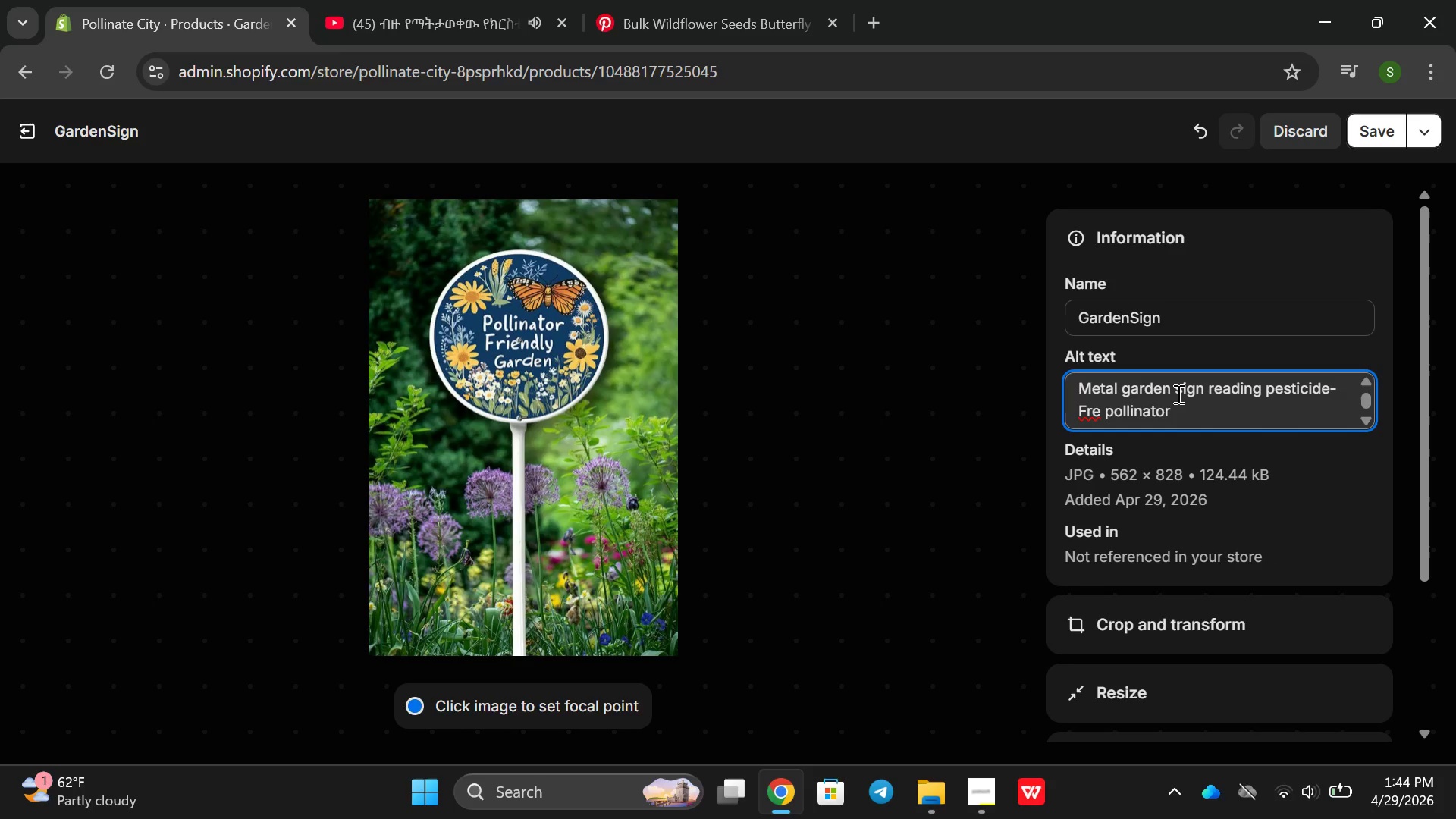 
hold_key(key=ArrowLeft, duration=0.8)
 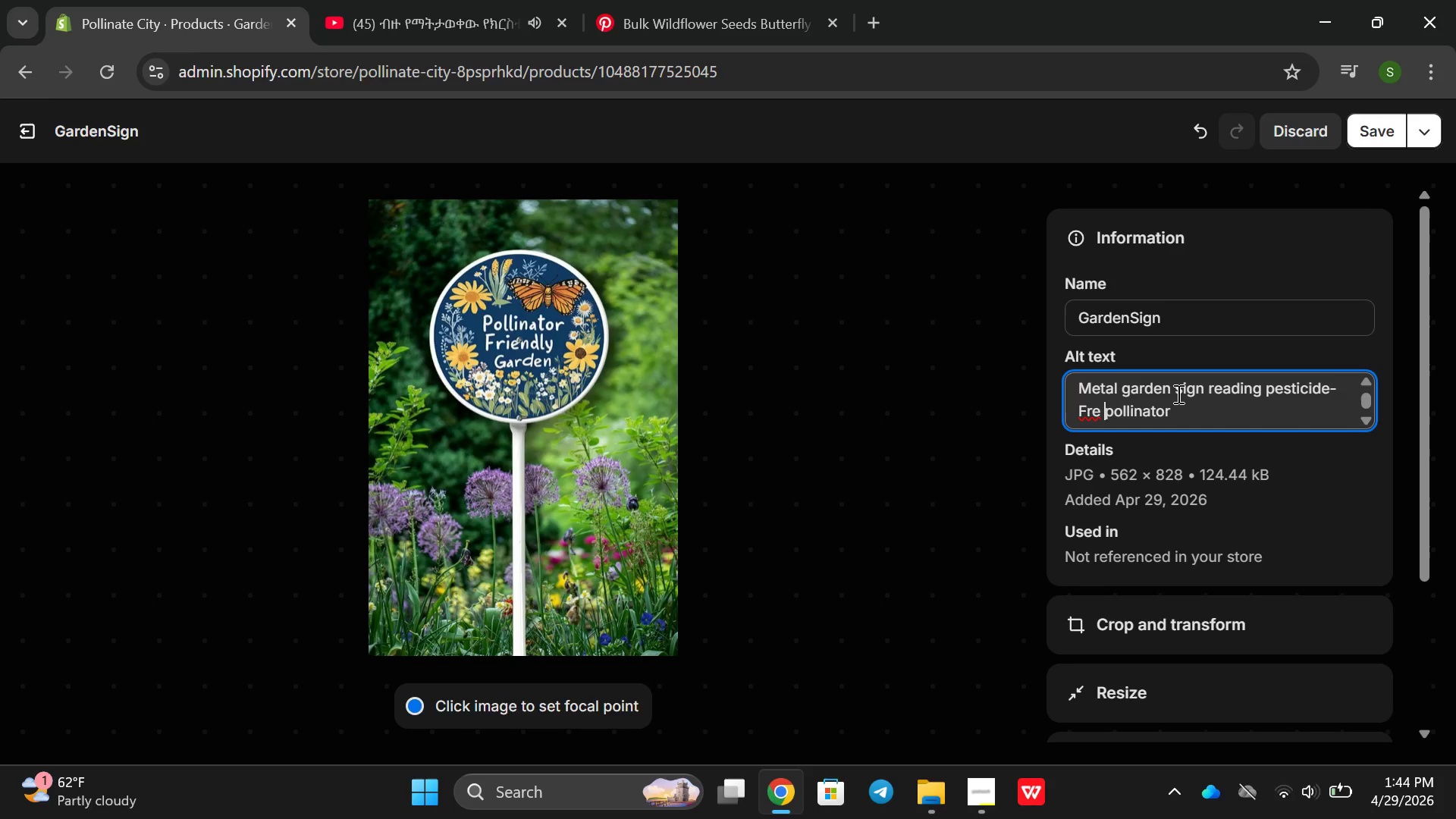 
key(ArrowLeft)
 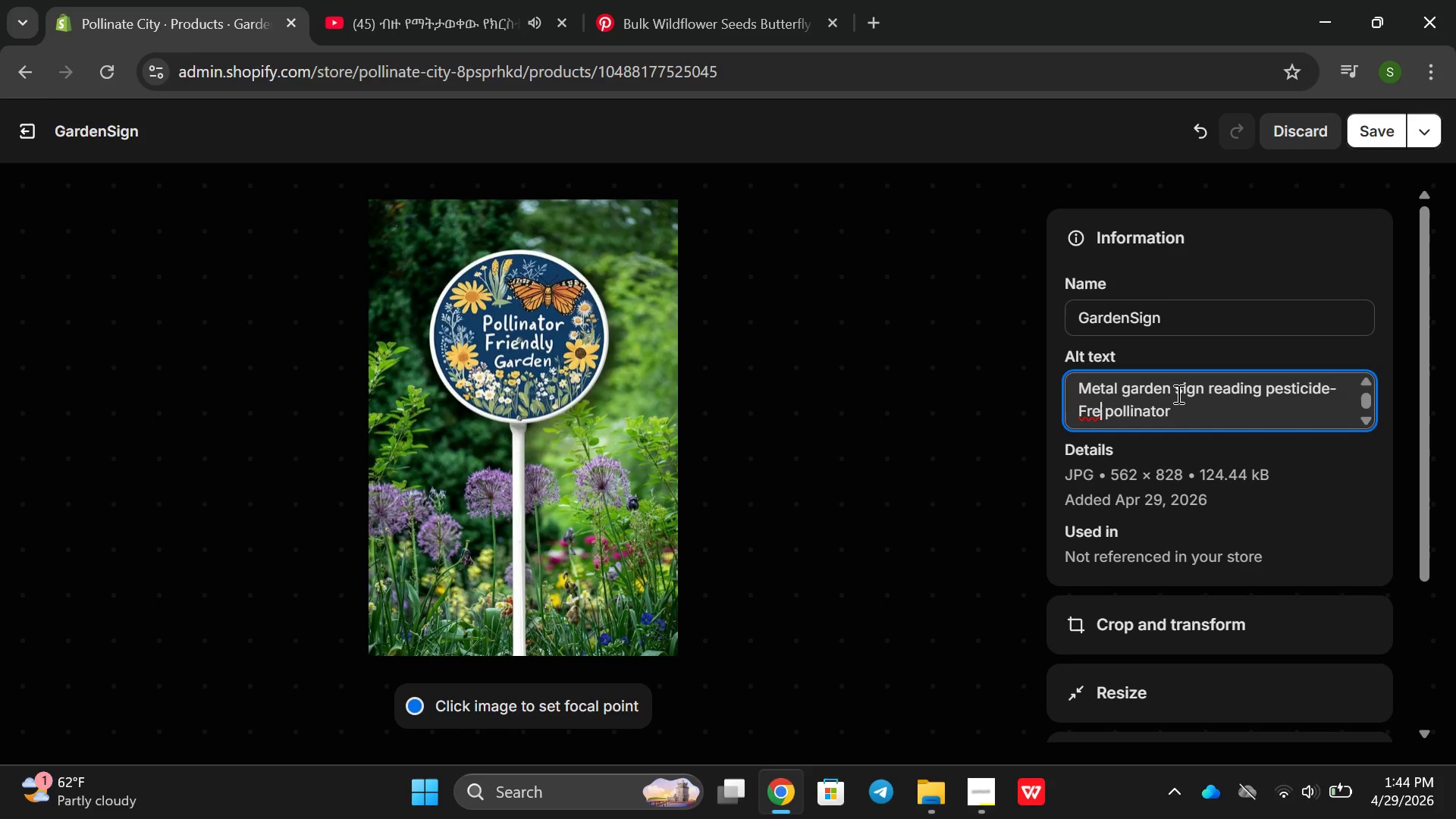 
key(ArrowLeft)
 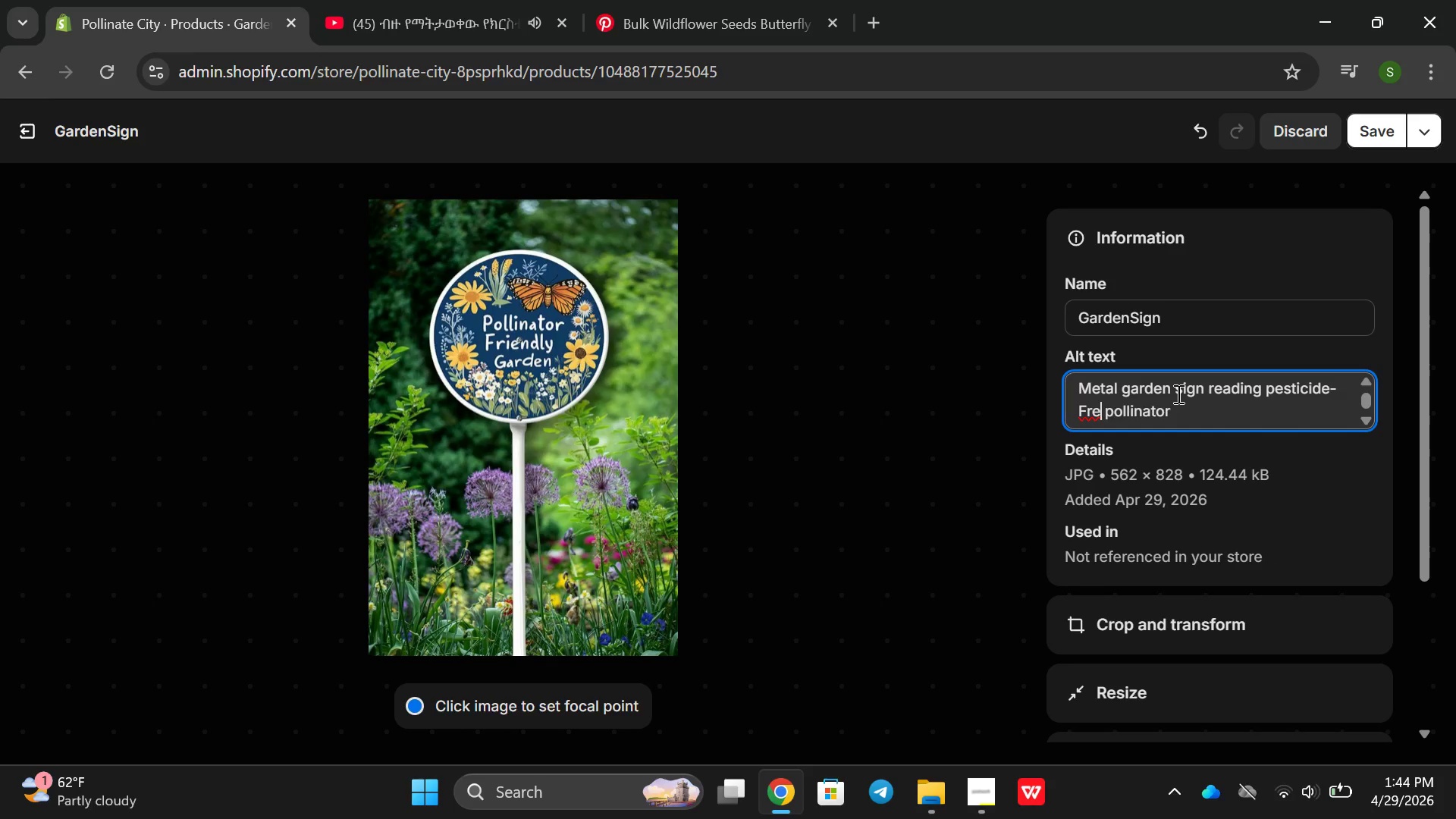 
key(E)
 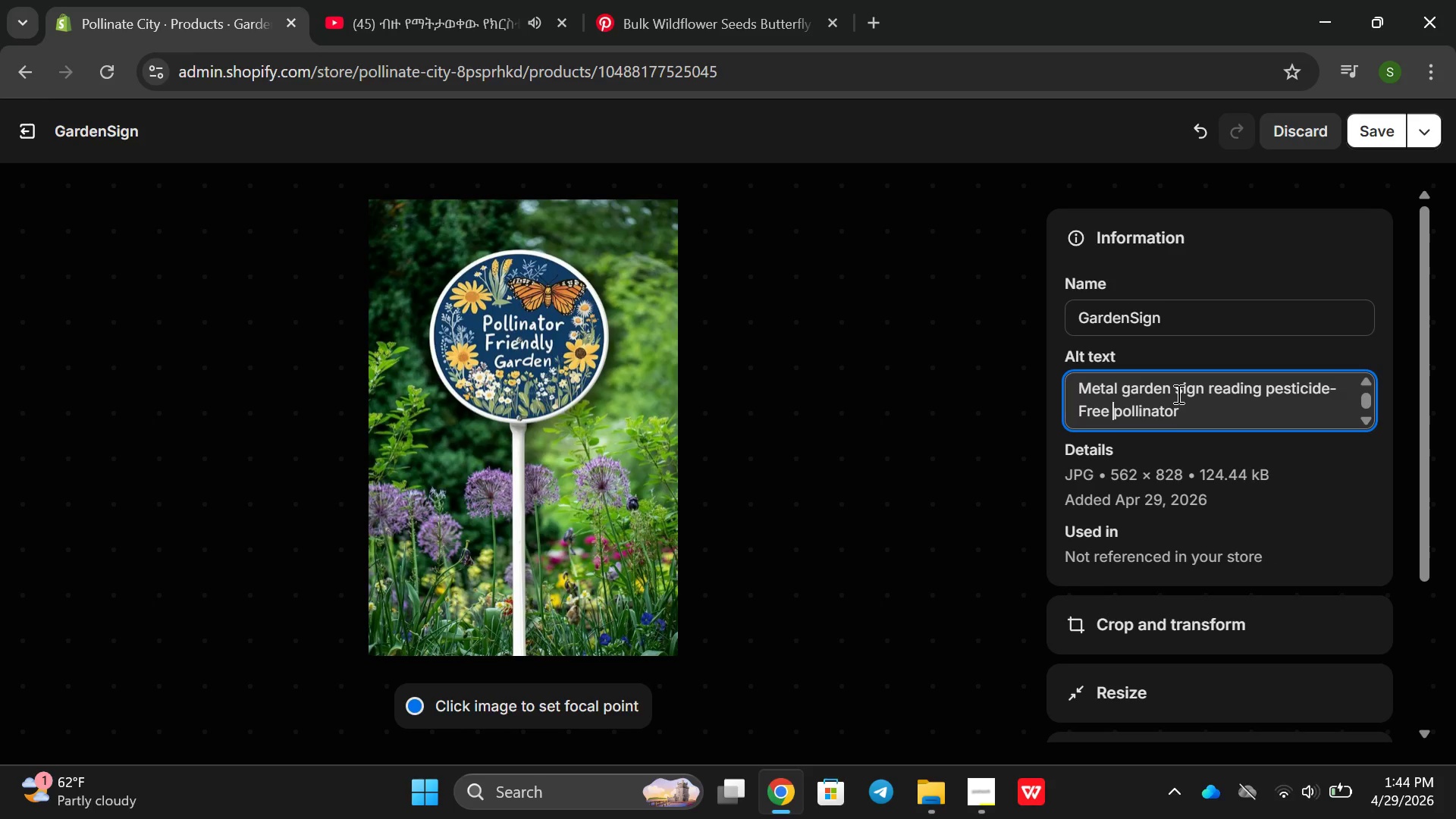 
hold_key(key=ArrowRight, duration=0.72)
 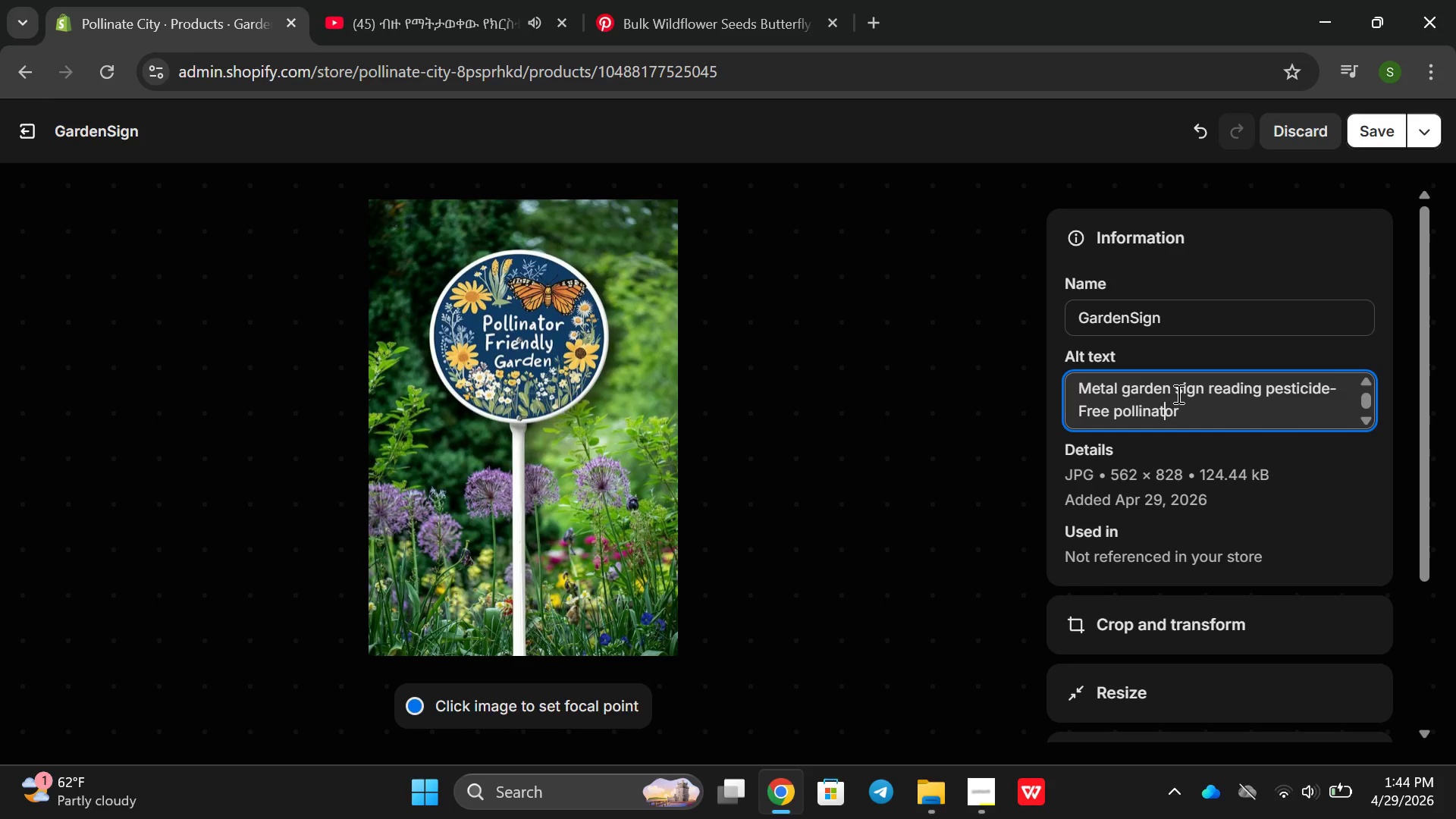 
key(ArrowRight)
 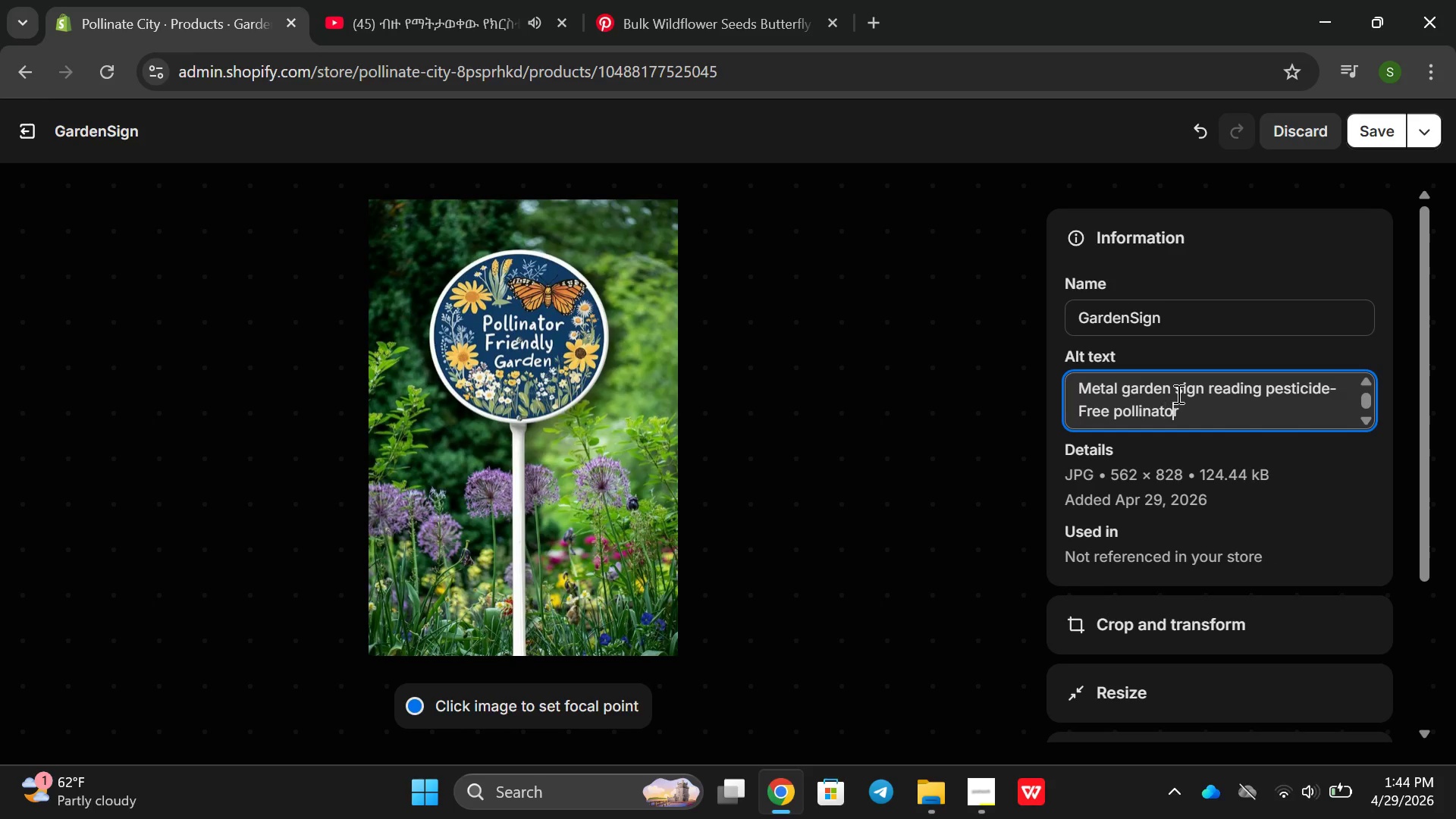 
key(ArrowRight)
 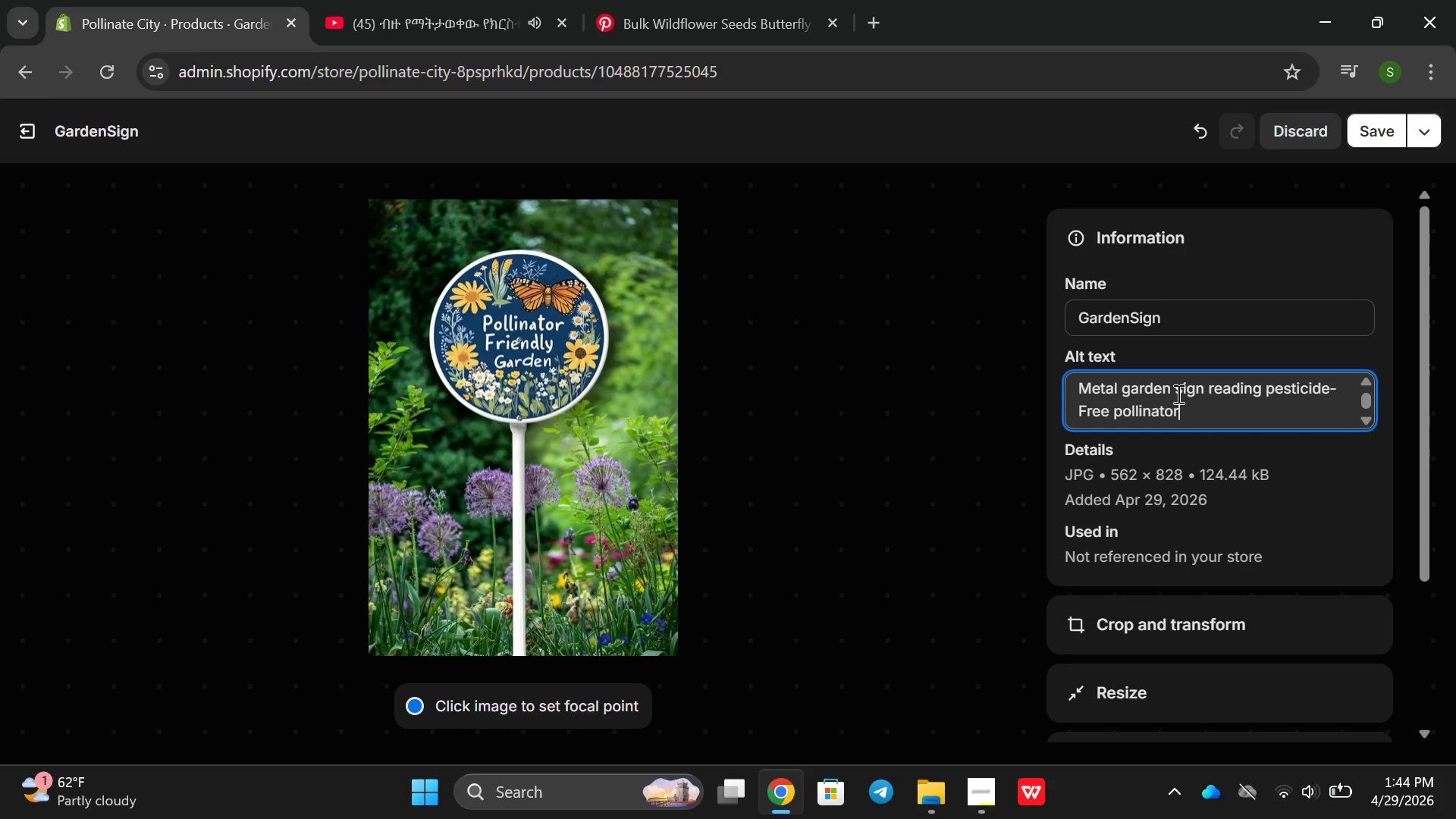 
key(ArrowRight)
 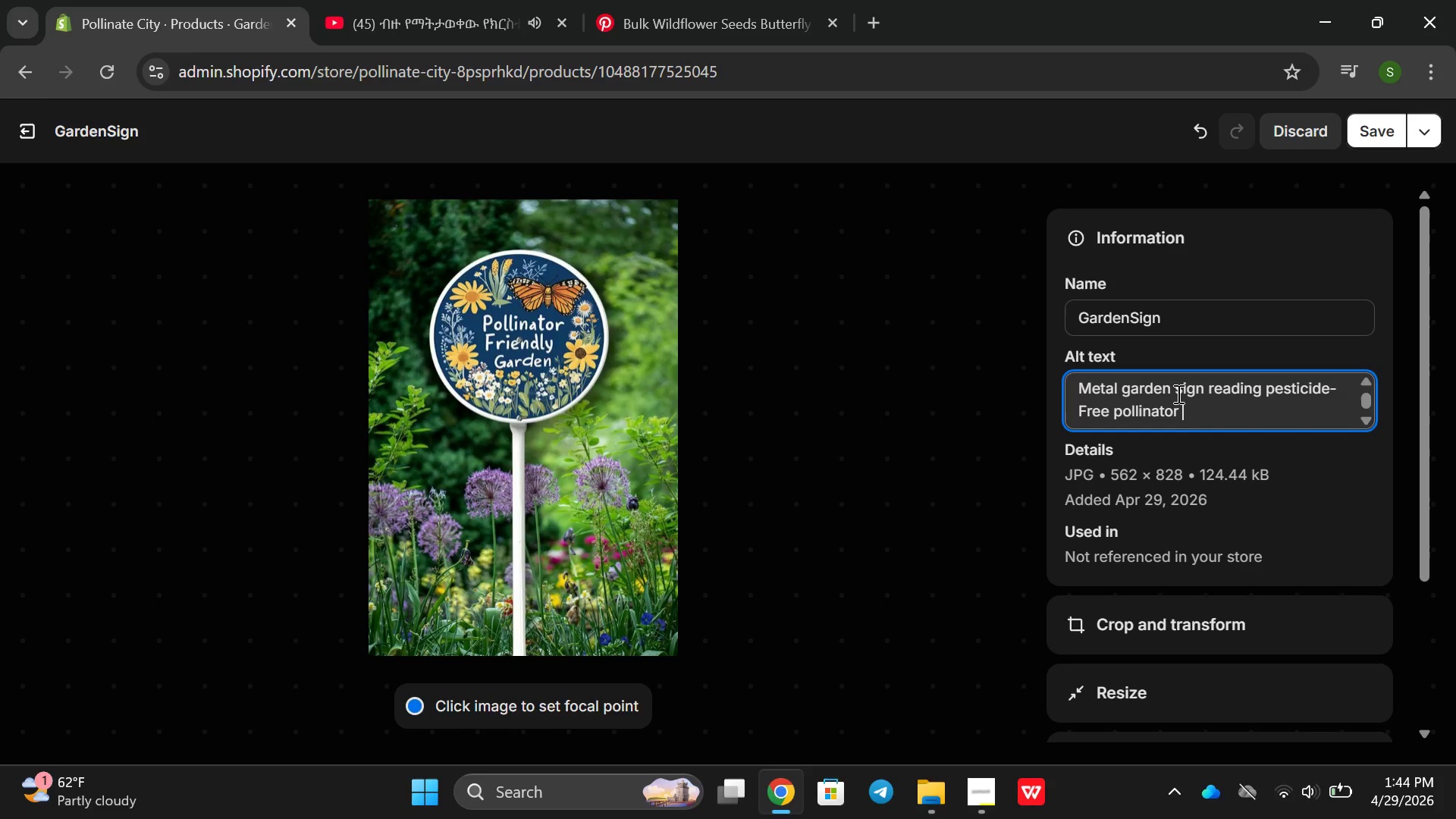 
key(ArrowRight)
 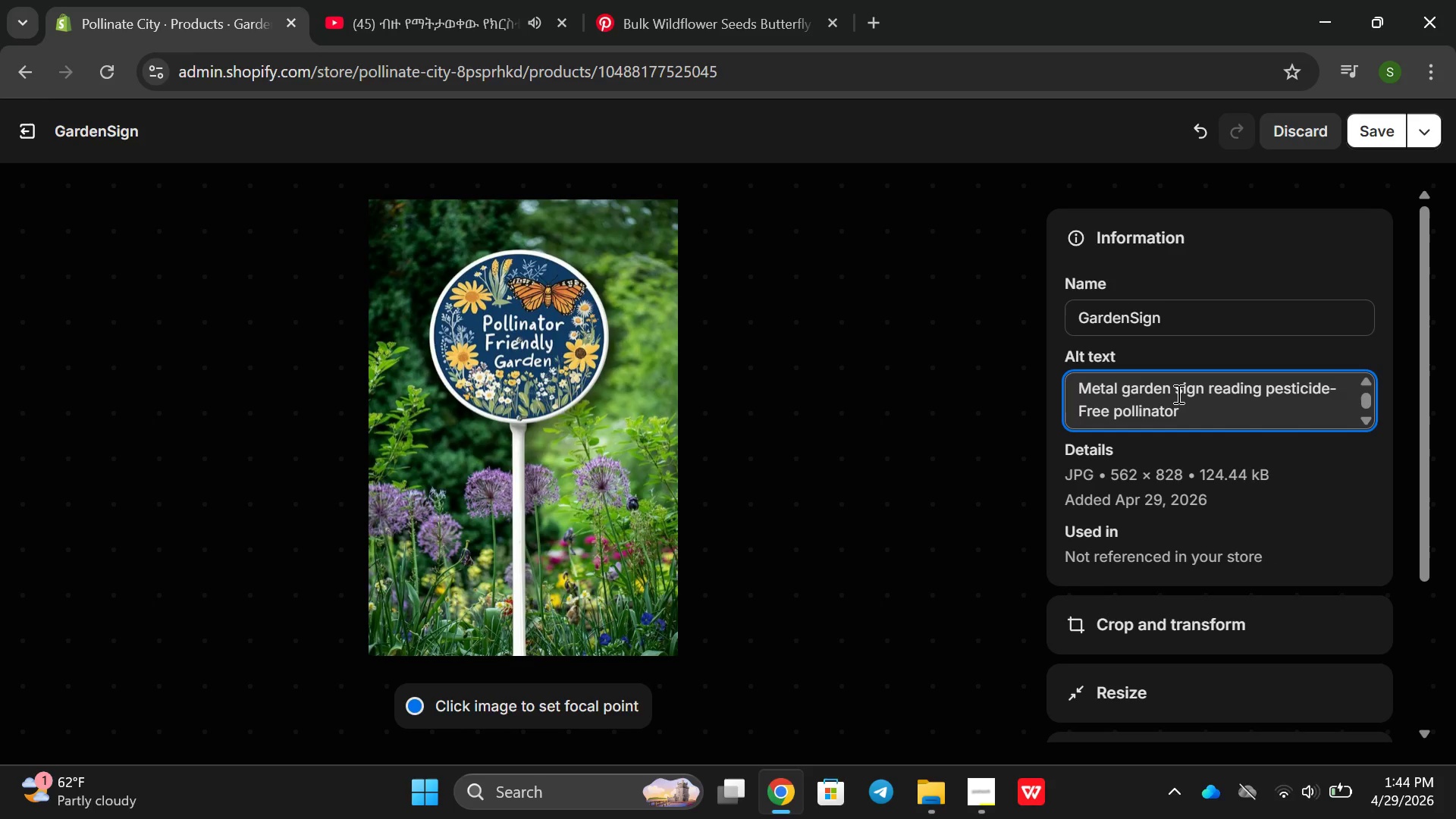 
type(Han)
key(Backspace)
type(bitat )
key(Backspace)
type(, Mounted in)
key(Backspace)
key(Backspace)
type(on stack in blooming flower gardern)
key(Backspace)
key(Backspace)
type(n )
key(Backspace)
type(, Bee forne)
key(Backspace)
key(Backspace)
key(Backspace)
key(Backspace)
type(rine)
key(Backspace)
key(Backspace)
type(endlu)
key(Backspace)
type(y messafe)
 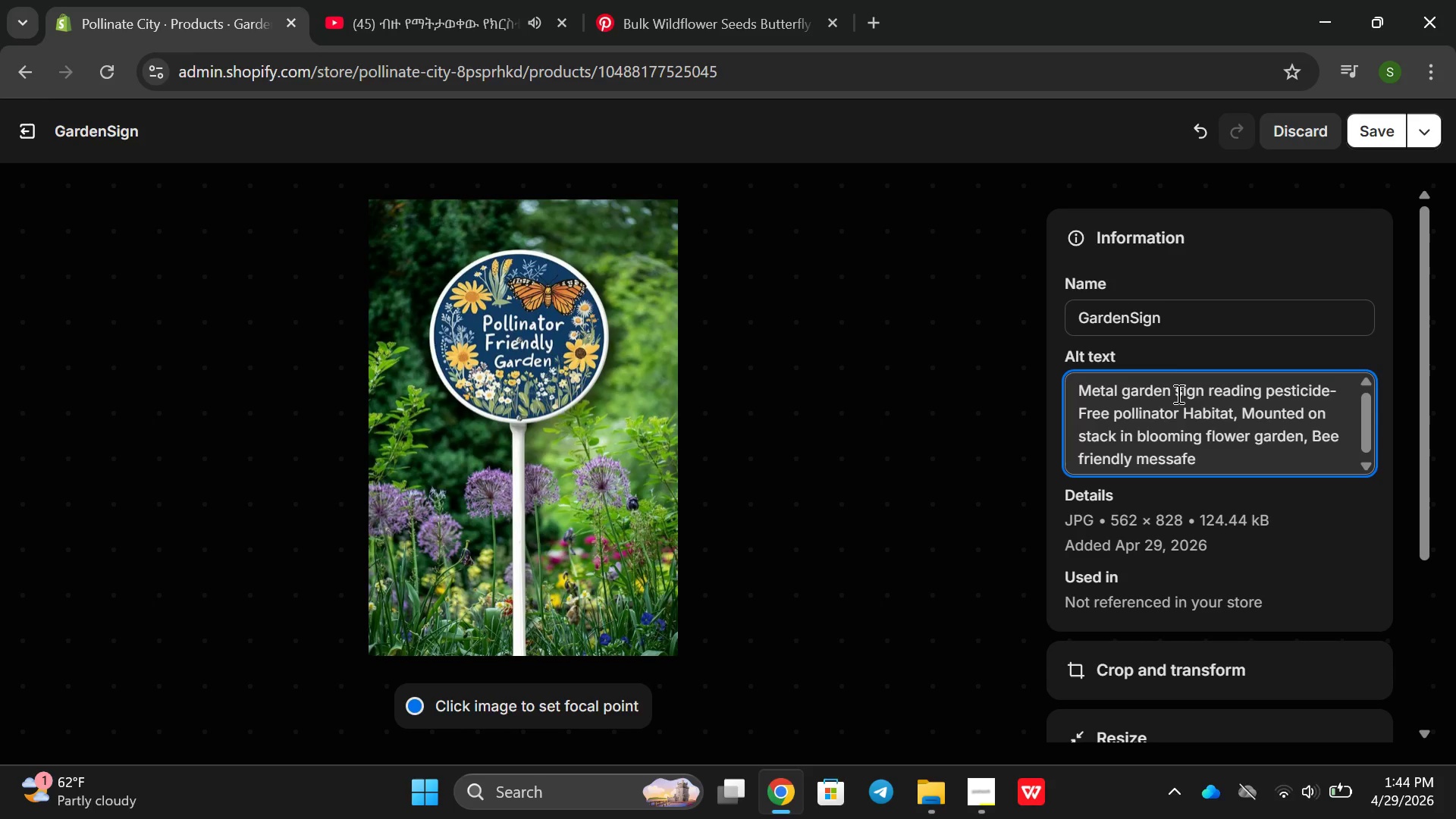 
key(Backspace)
key(Backspace)
type(ge)
 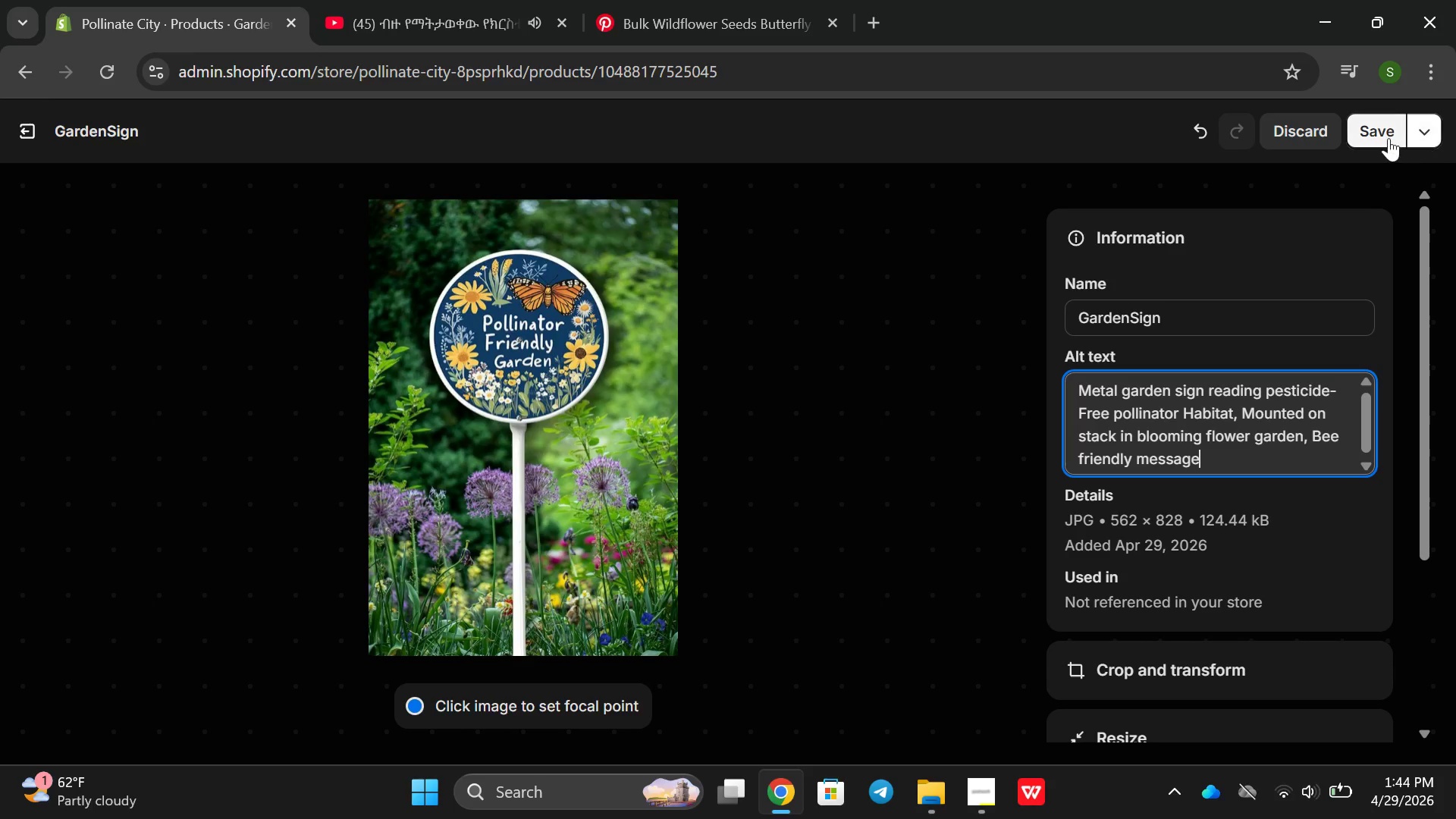 
left_click([1388, 136])
 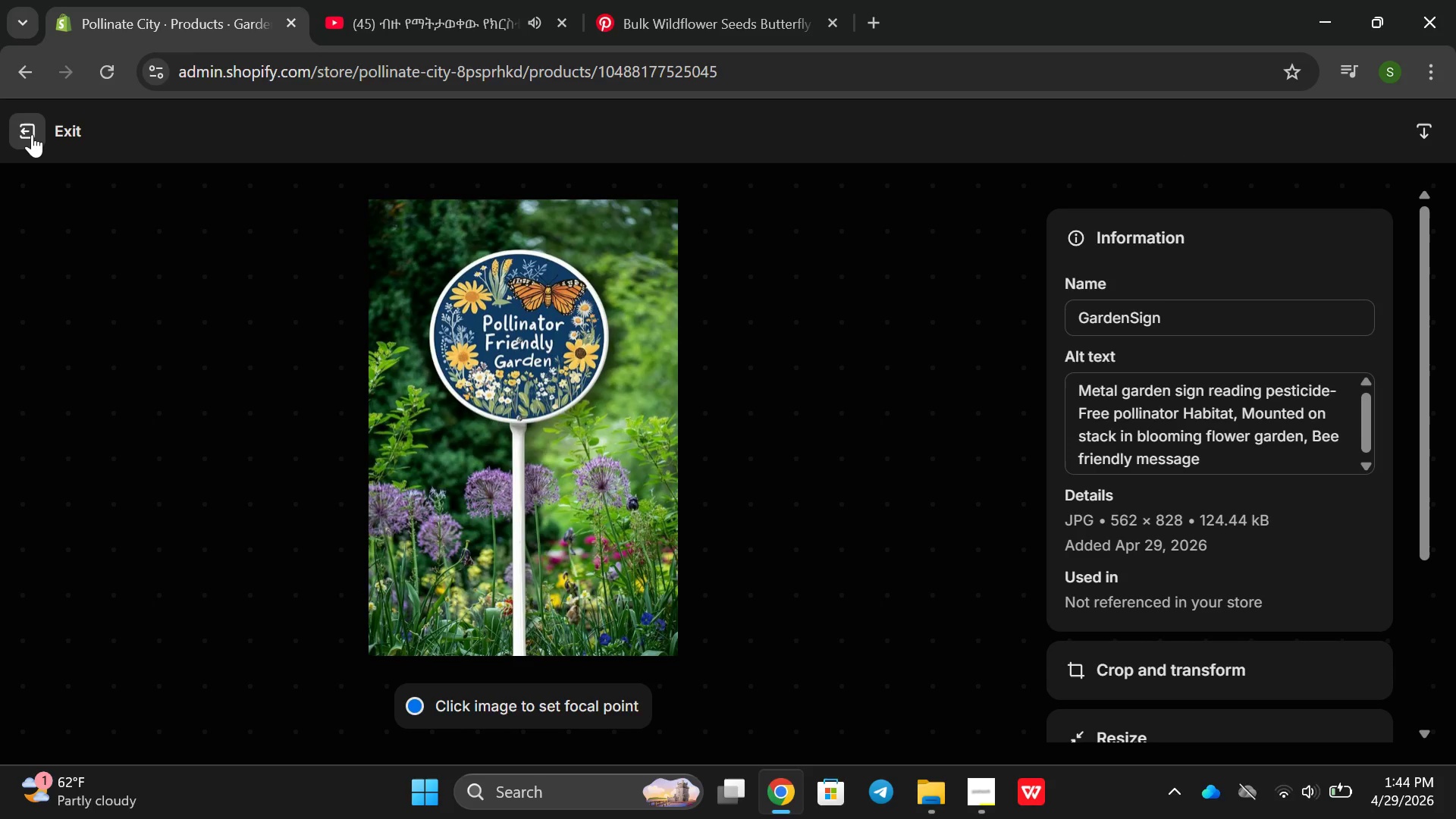 
left_click([32, 134])
 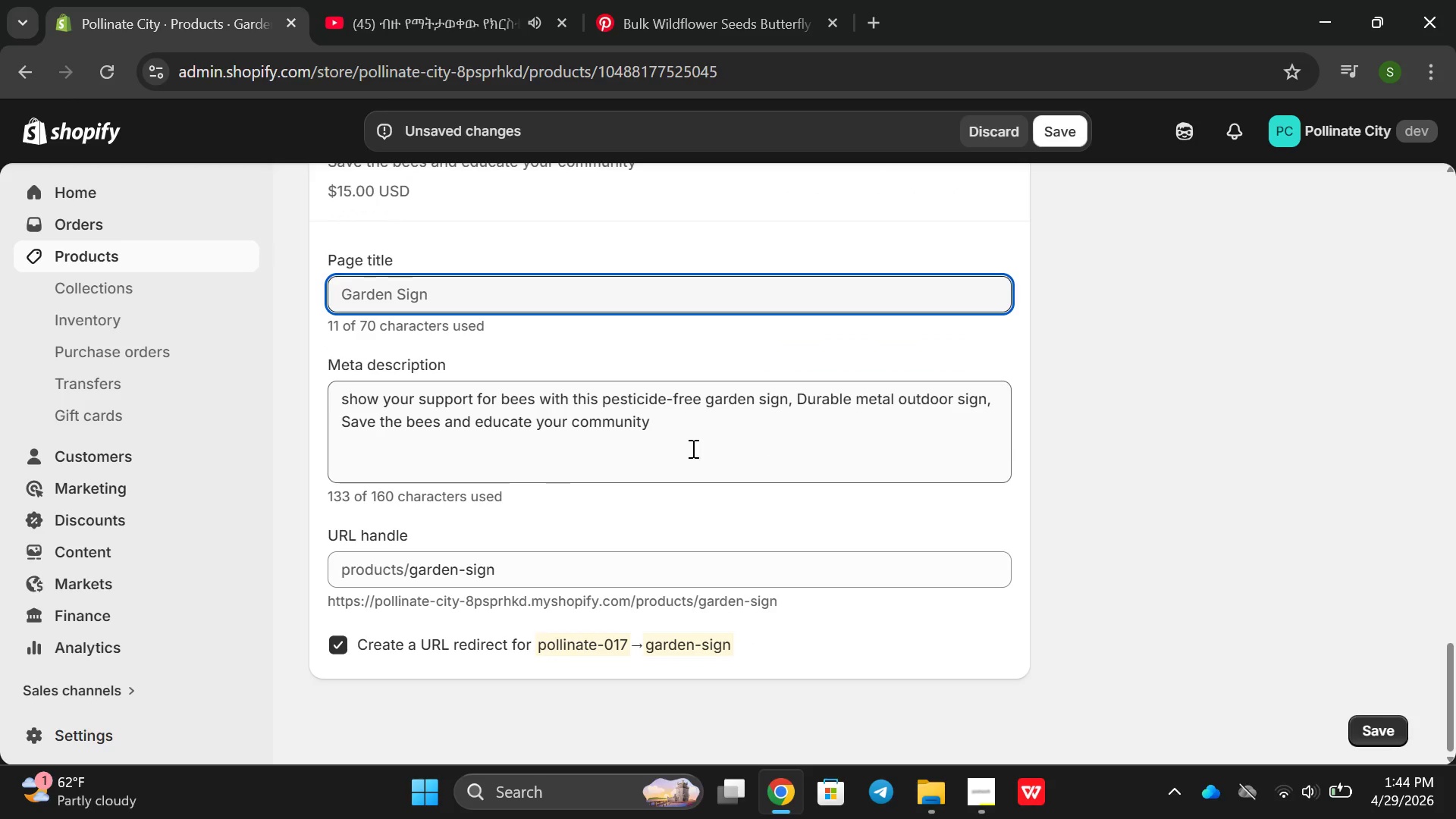 
wait(6.69)
 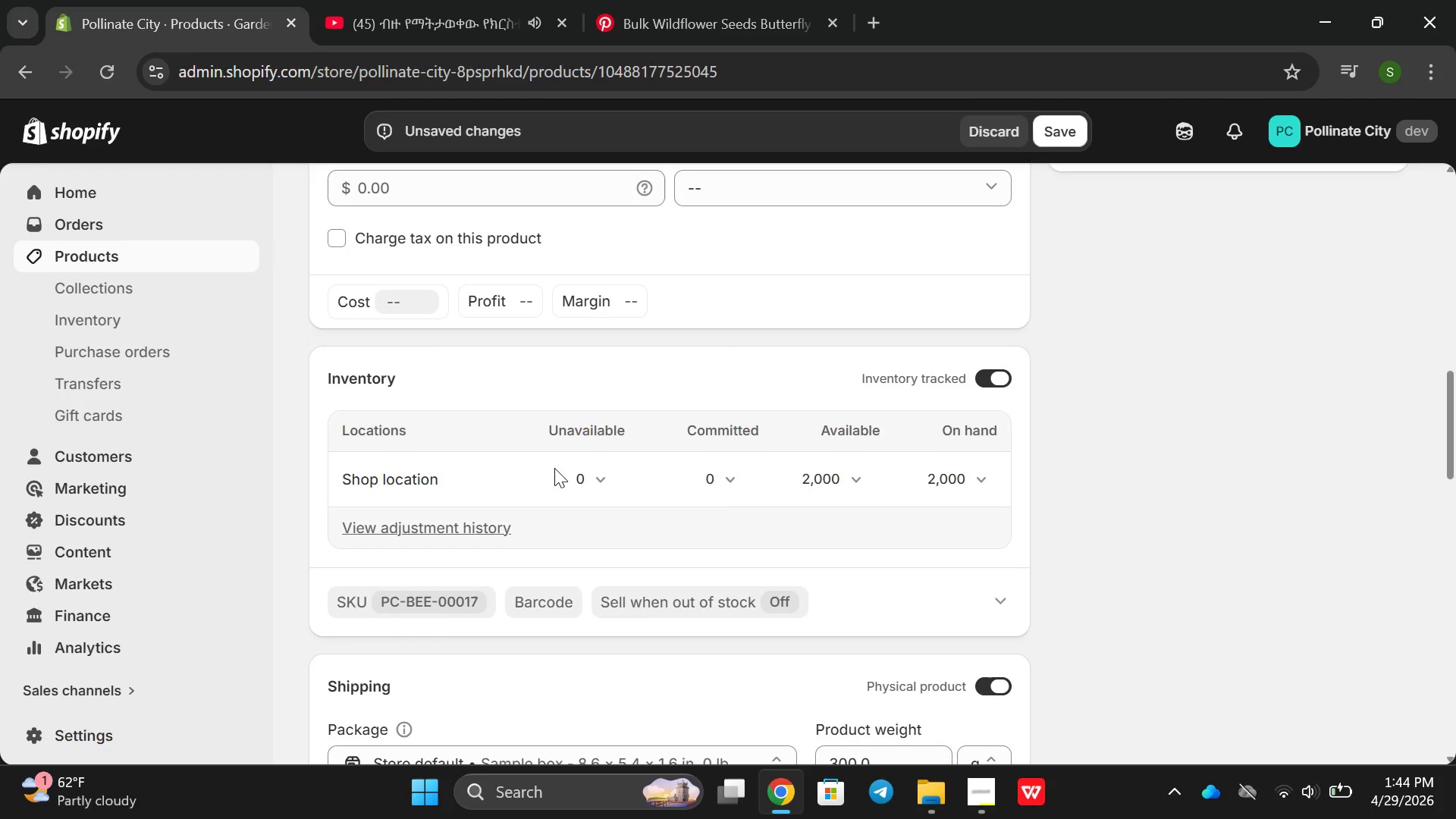 
left_click([1076, 134])
 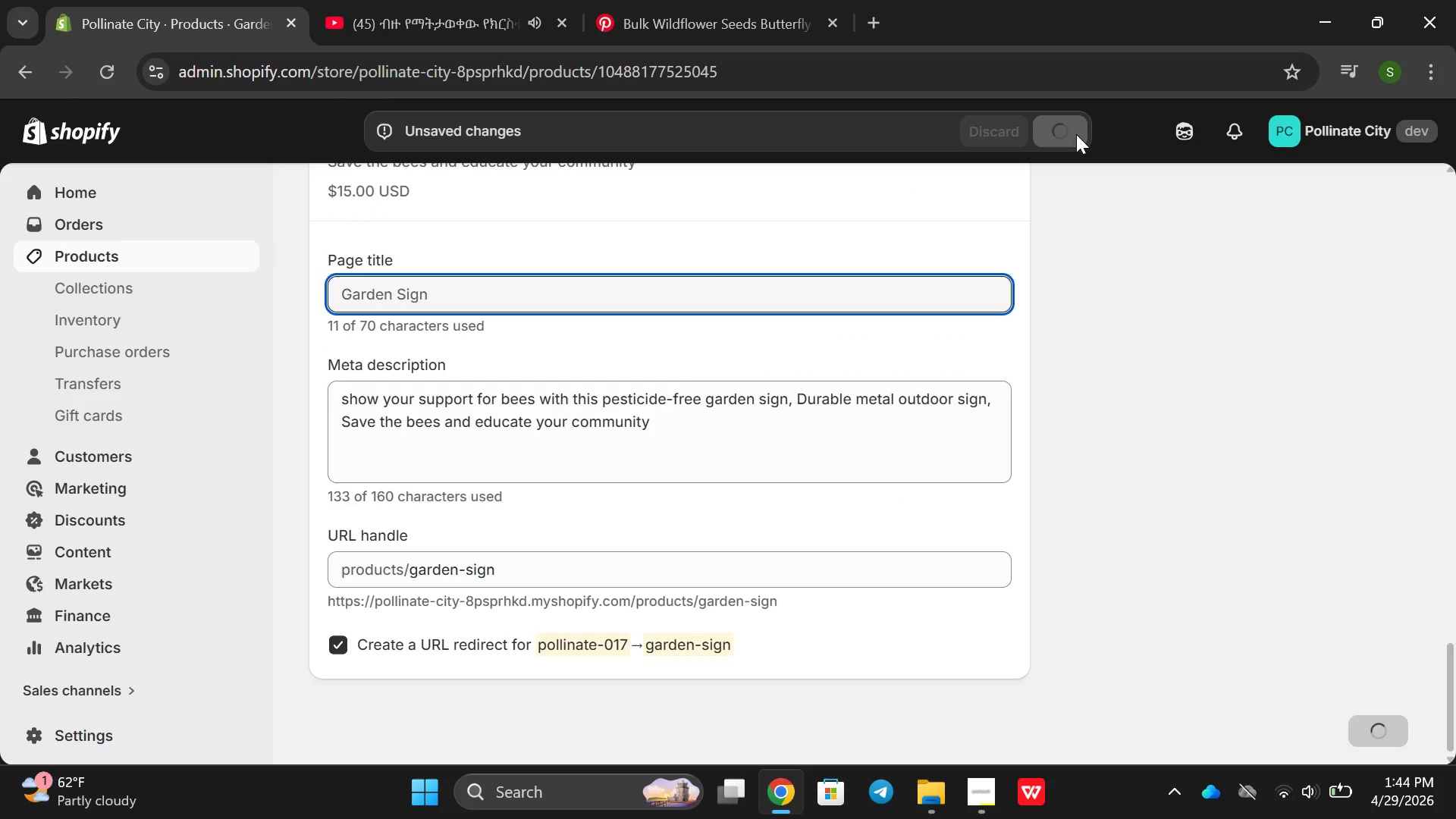 
mouse_move([624, 215])
 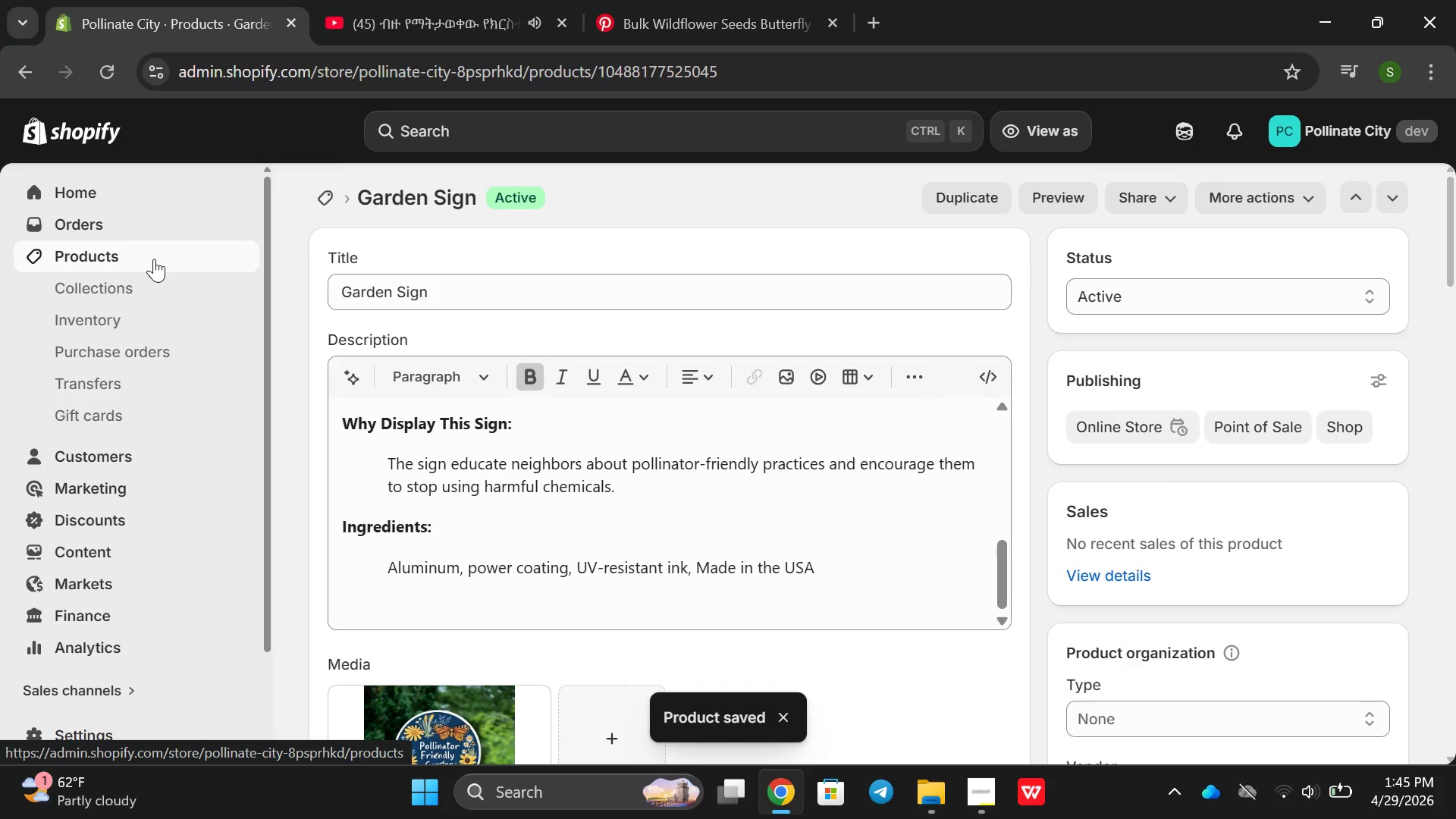 
left_click([154, 259])
 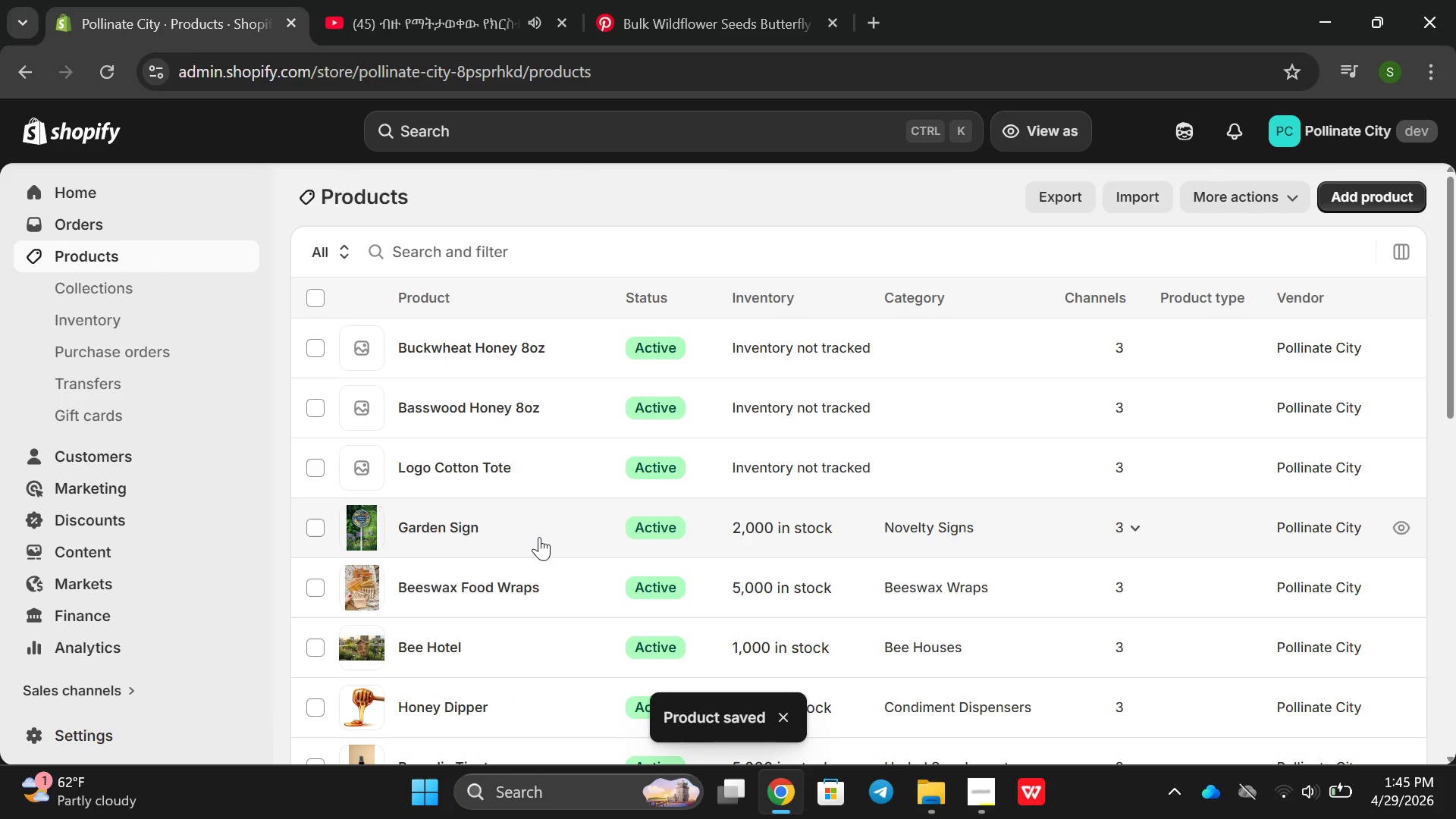 
left_click([571, 468])
 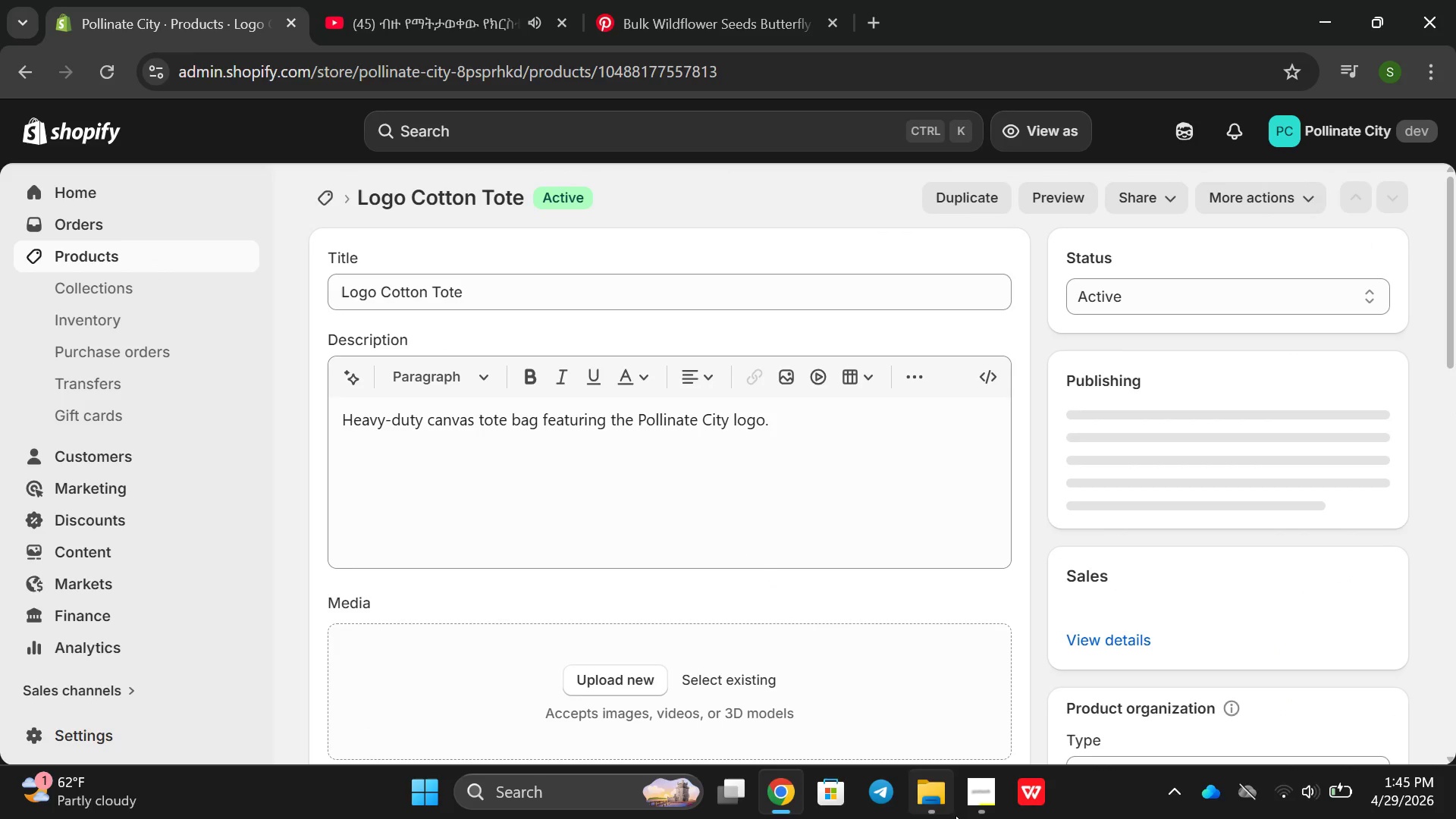 
left_click([996, 815])